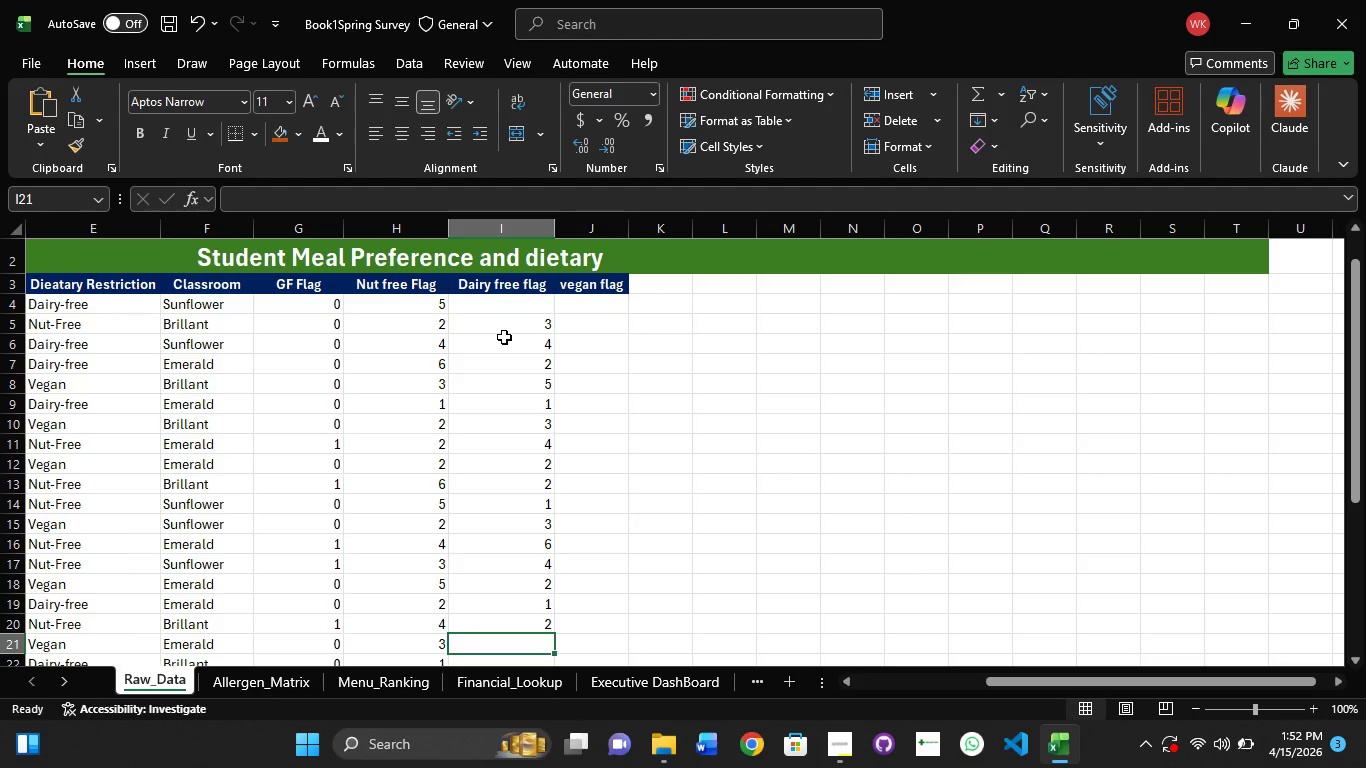 
key(Numpad3)
 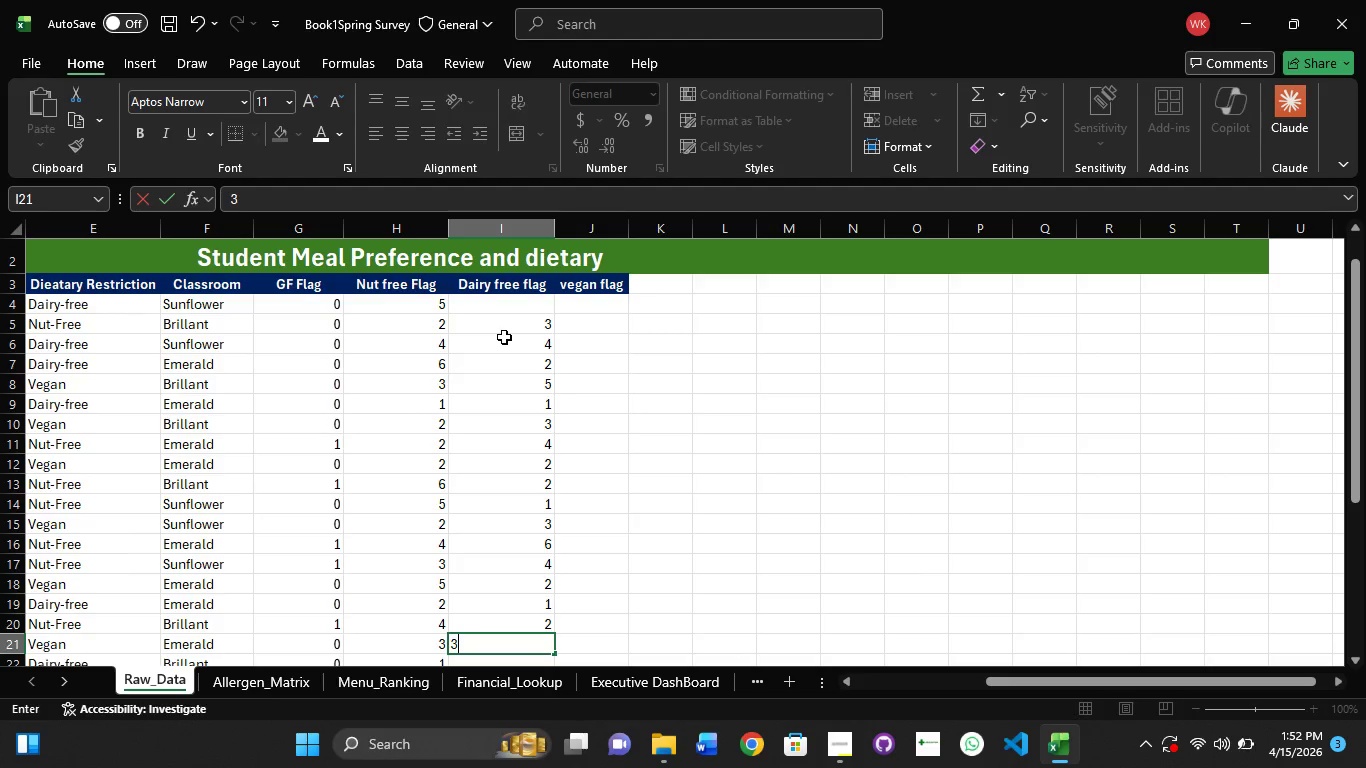 
key(NumpadEnter)
 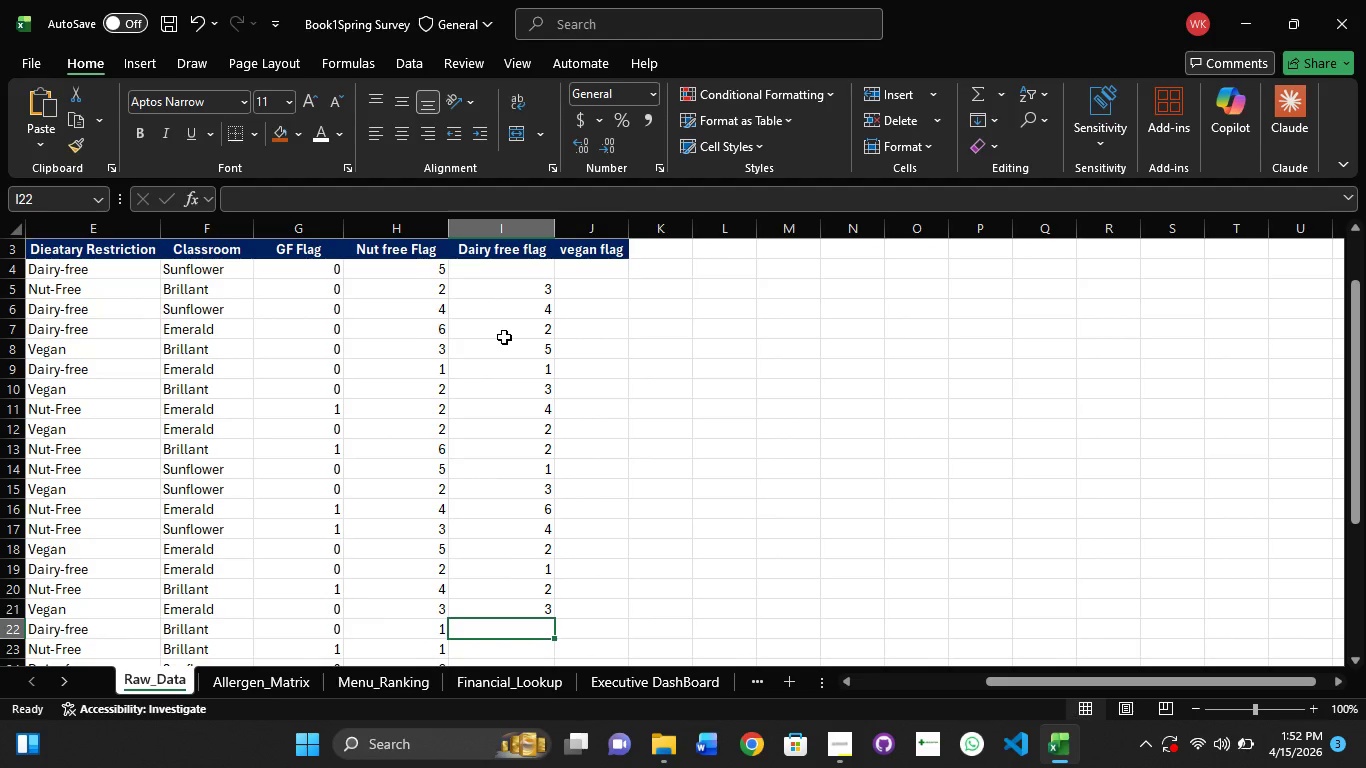 
key(Numpad2)
 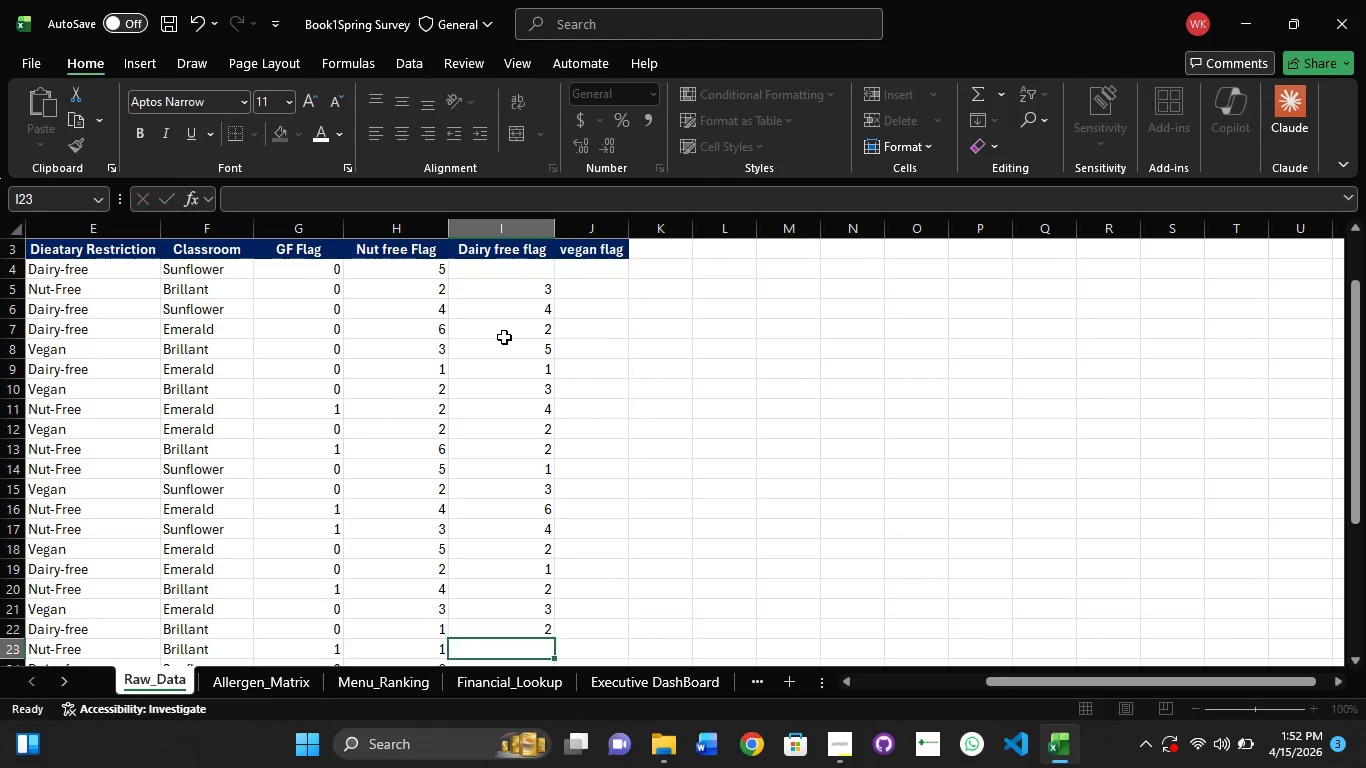 
key(NumpadEnter)
 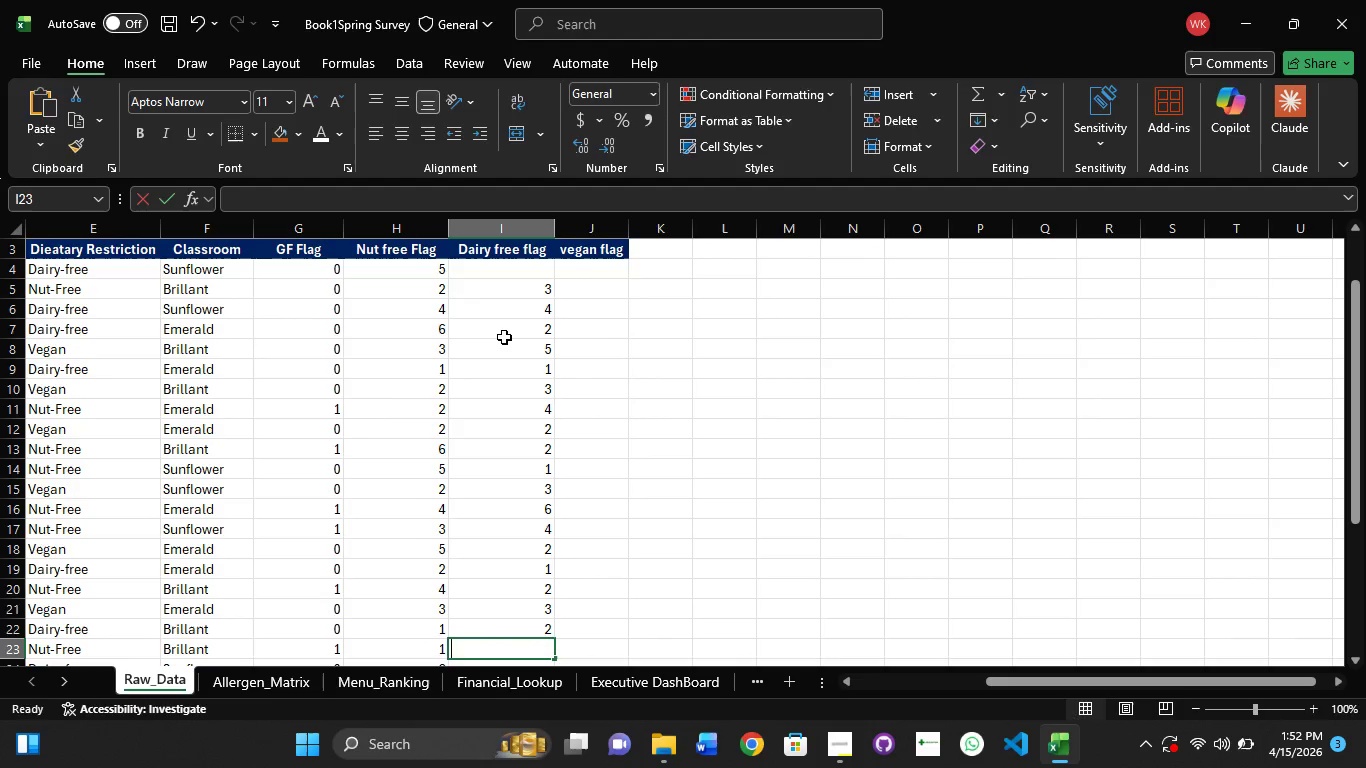 
key(Numpad2)
 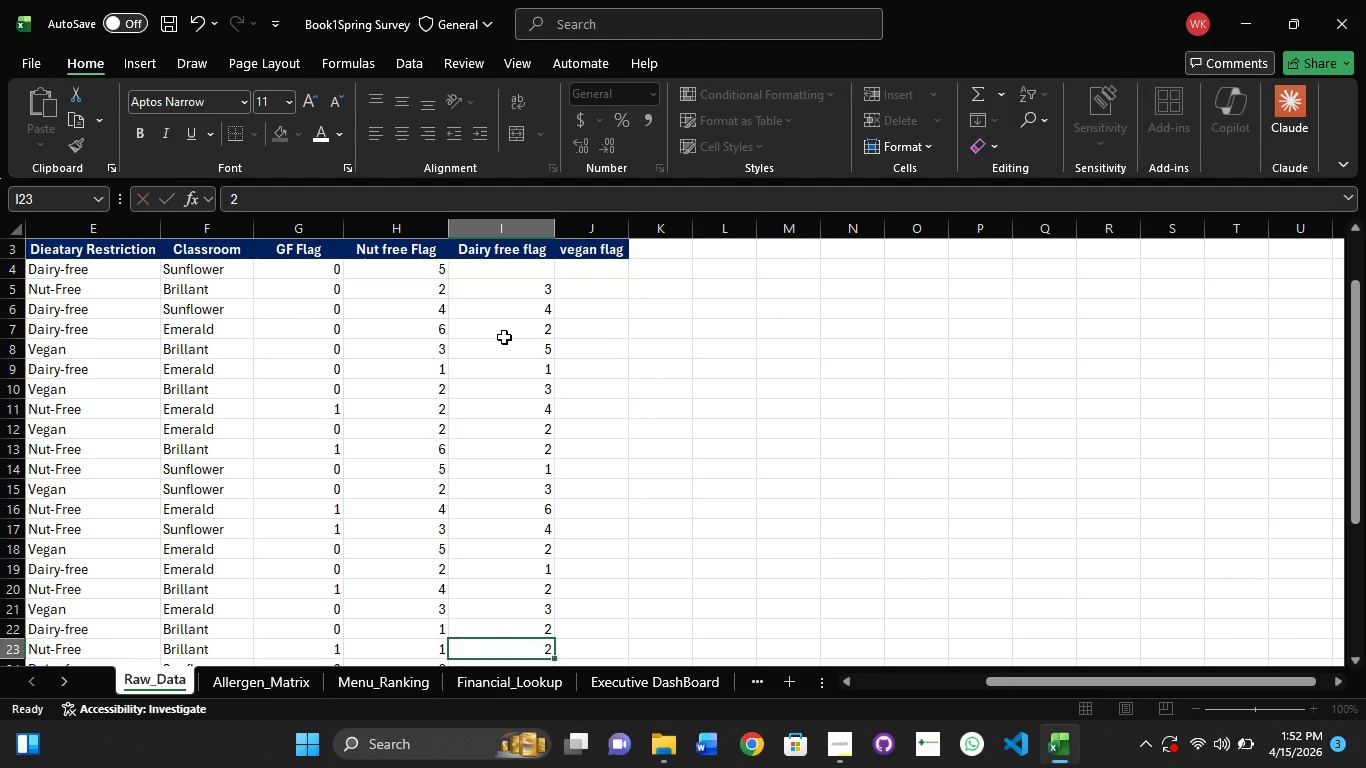 
key(NumpadEnter)
 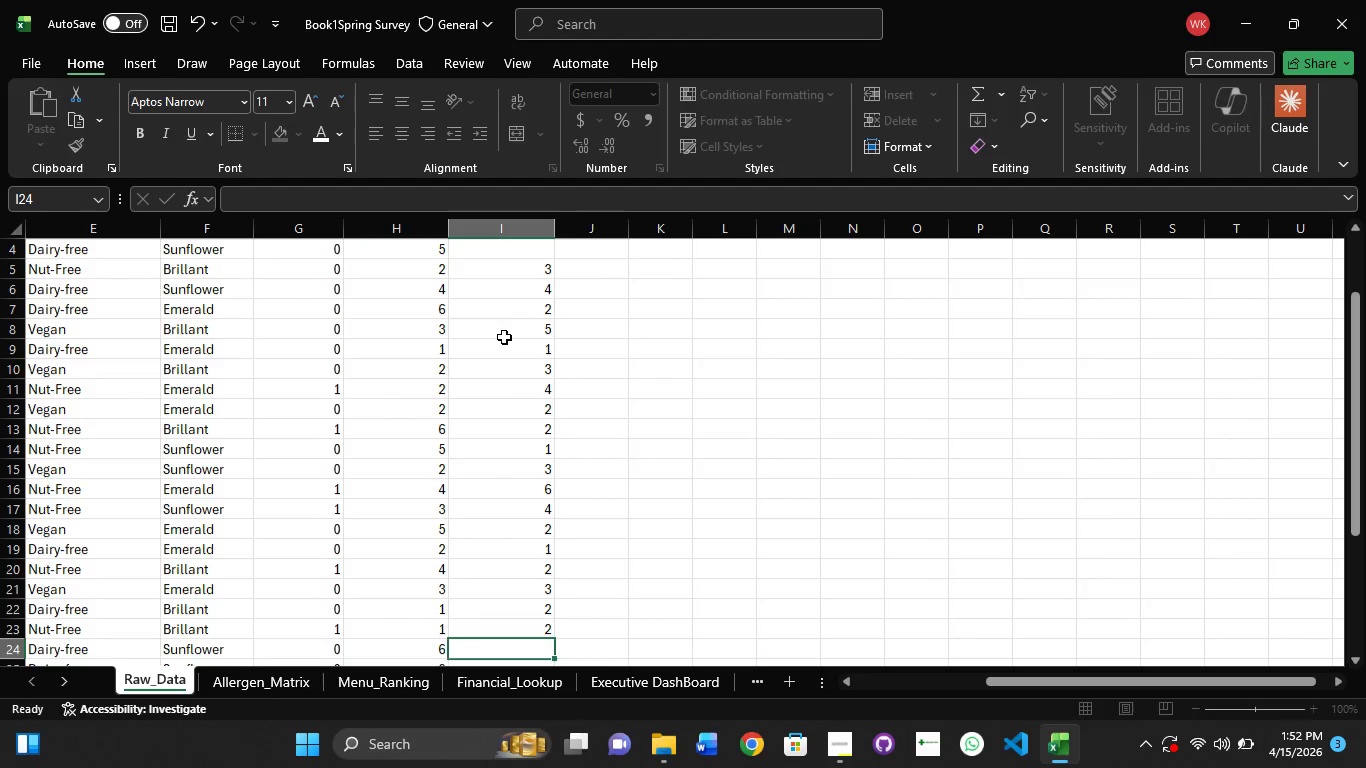 
key(Numpad1)
 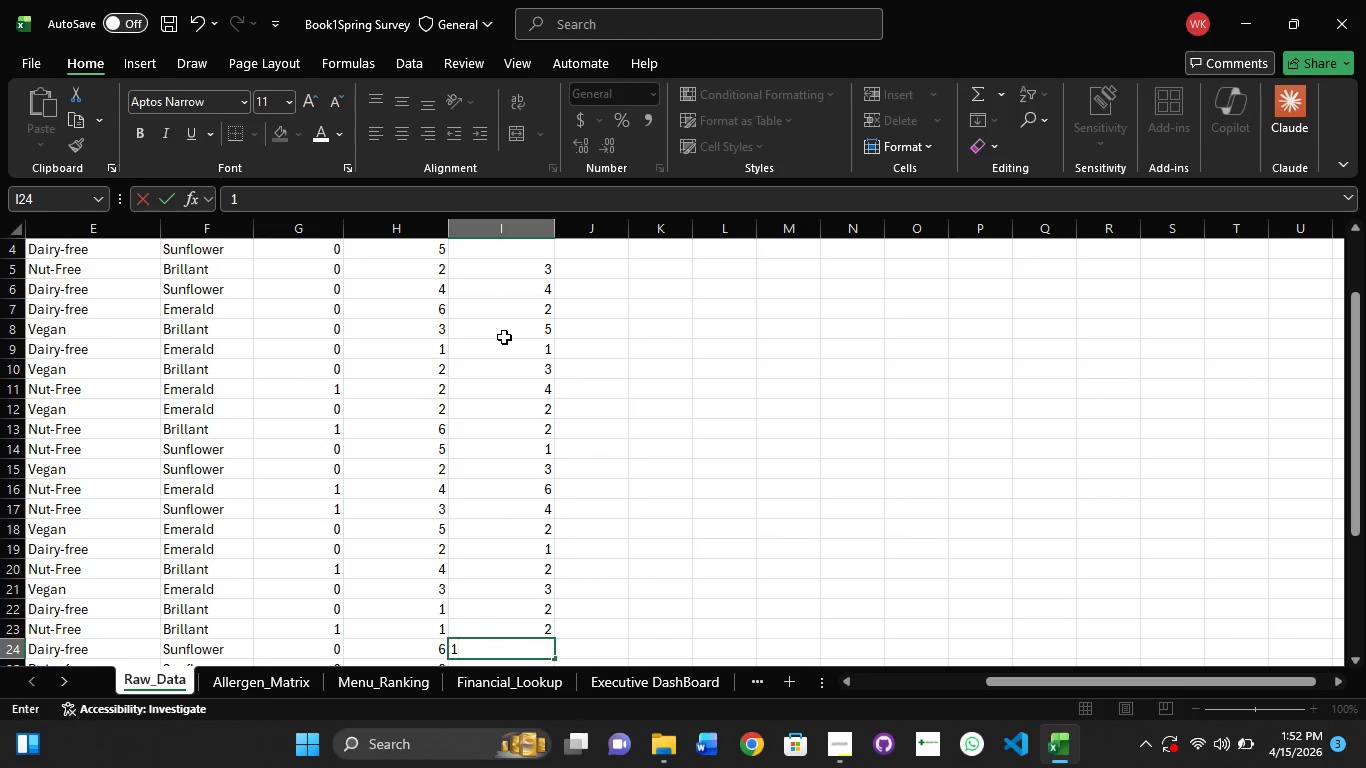 
key(NumpadEnter)
 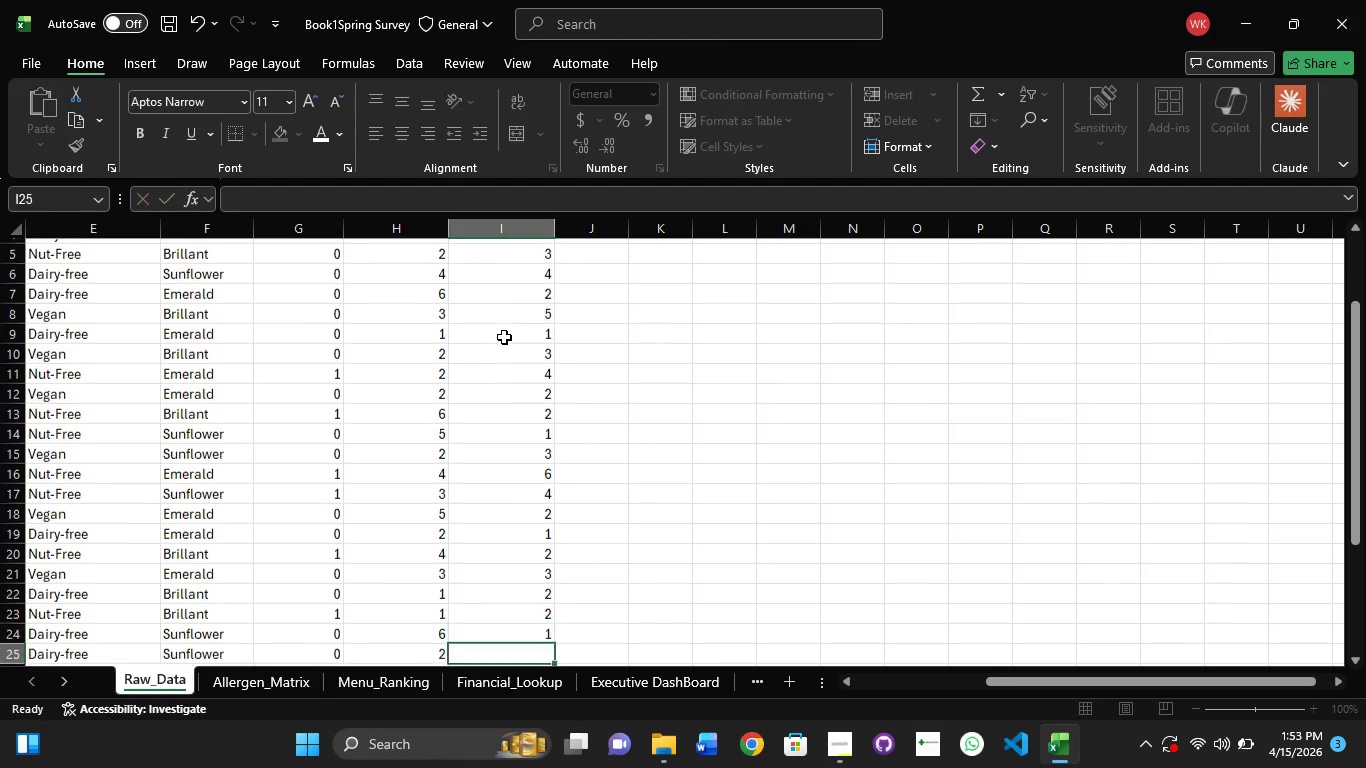 
key(Numpad2)
 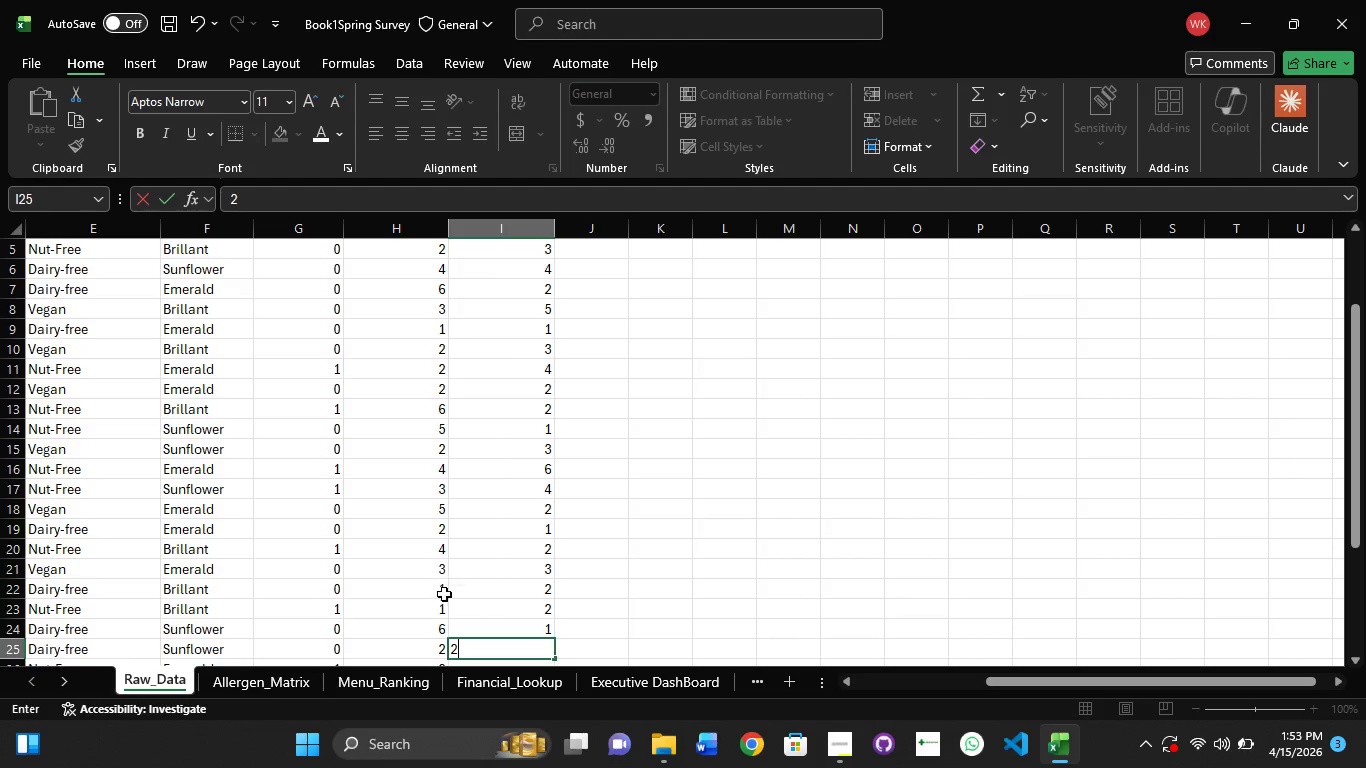 
left_click([405, 631])
 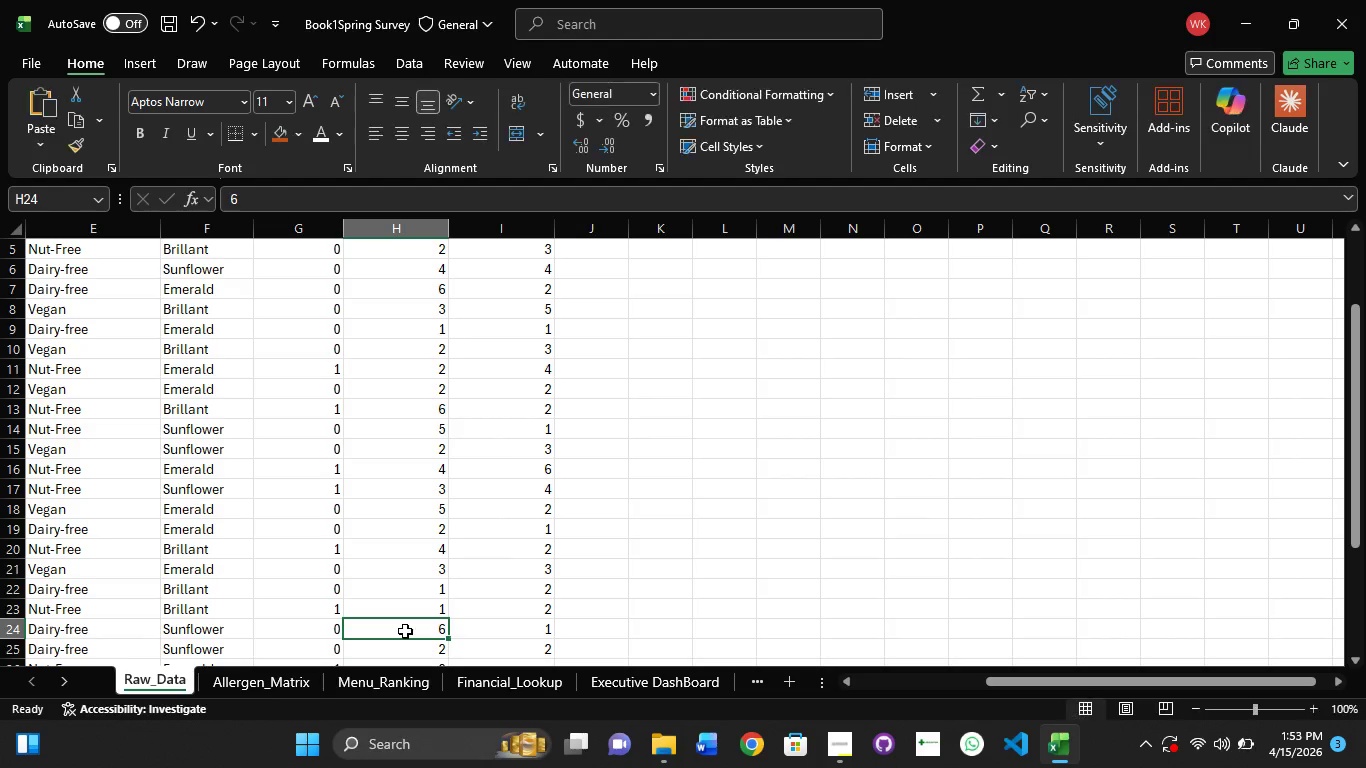 
left_click([405, 631])
 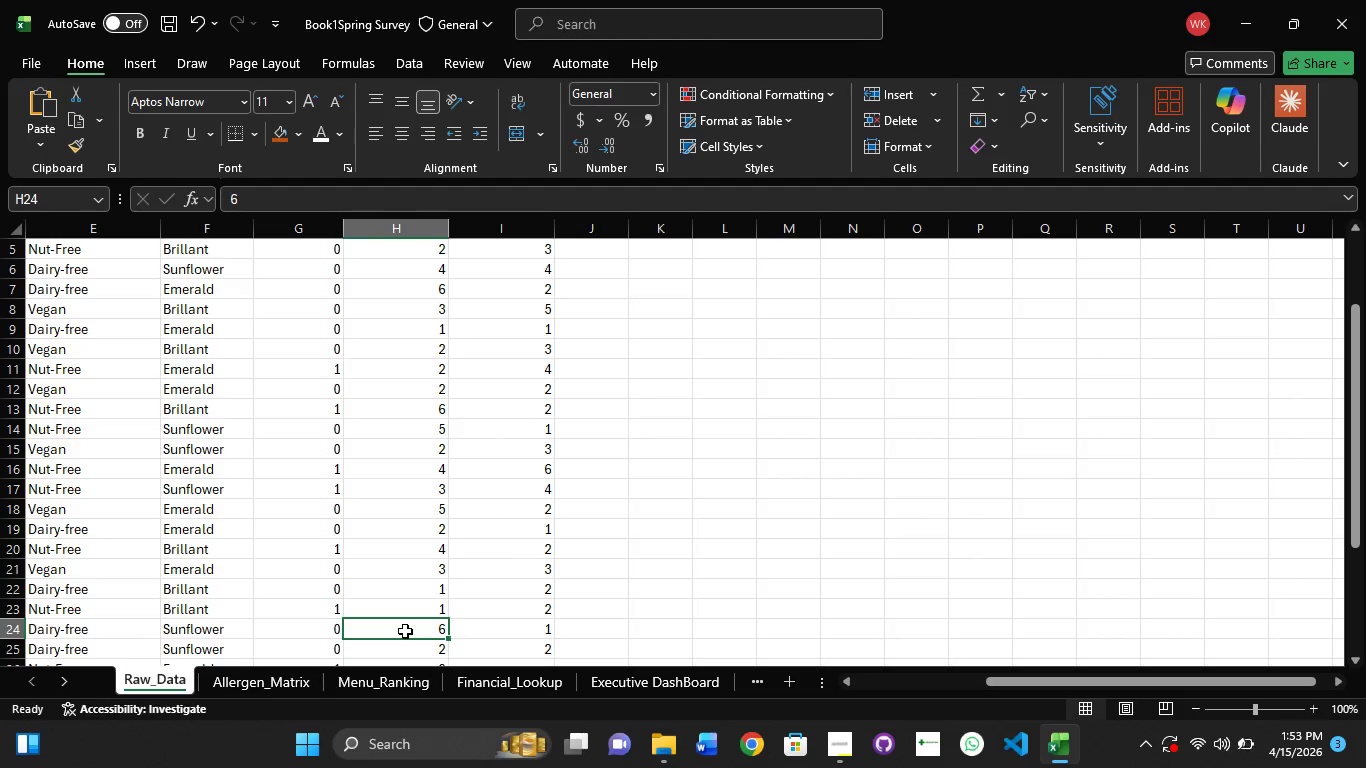 
left_click([405, 631])
 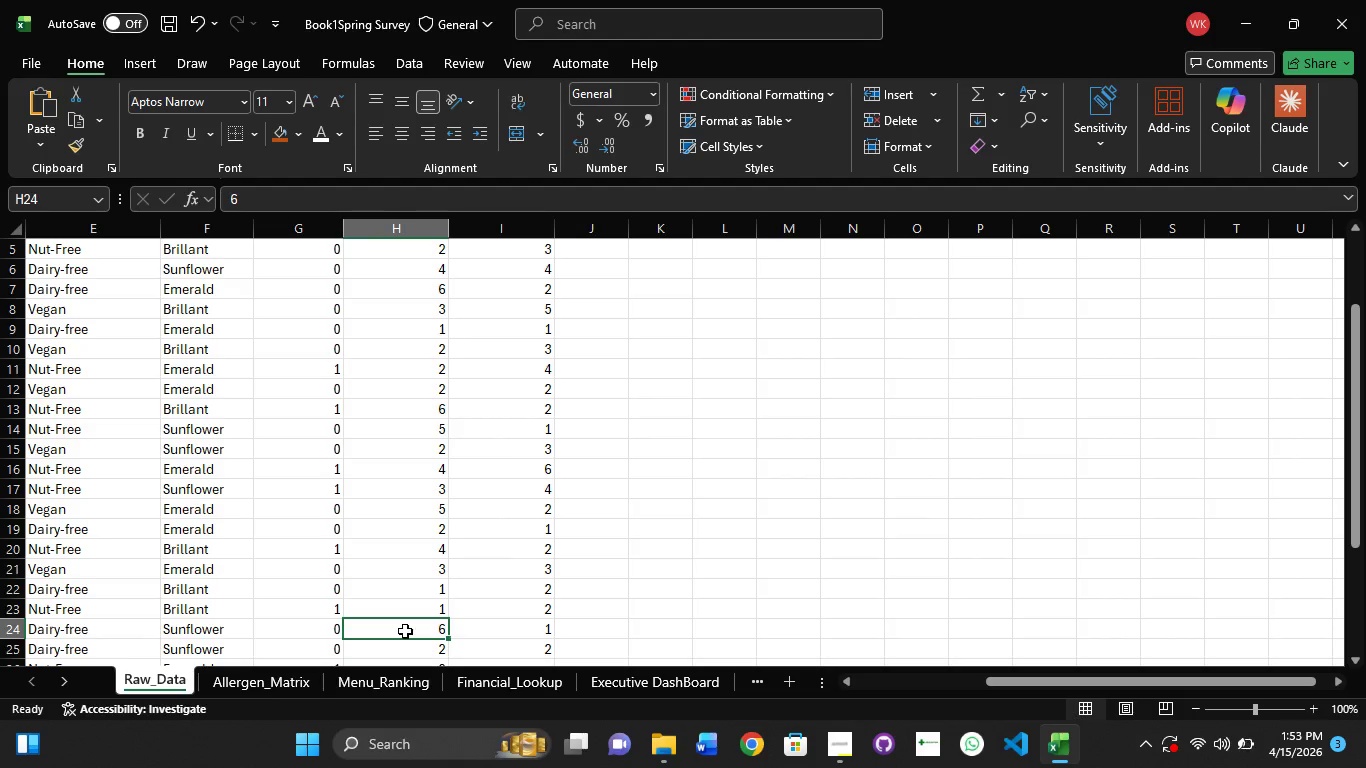 
left_click([405, 631])
 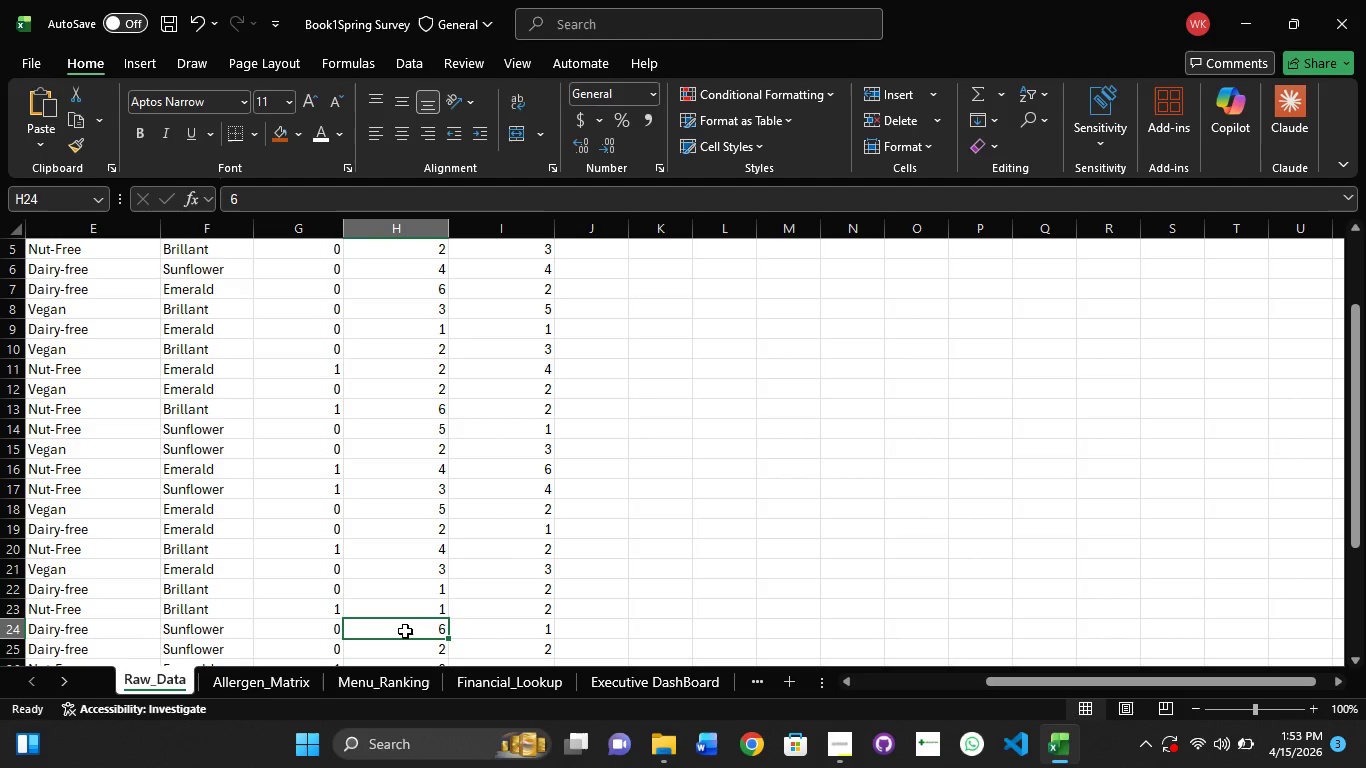 
double_click([405, 631])
 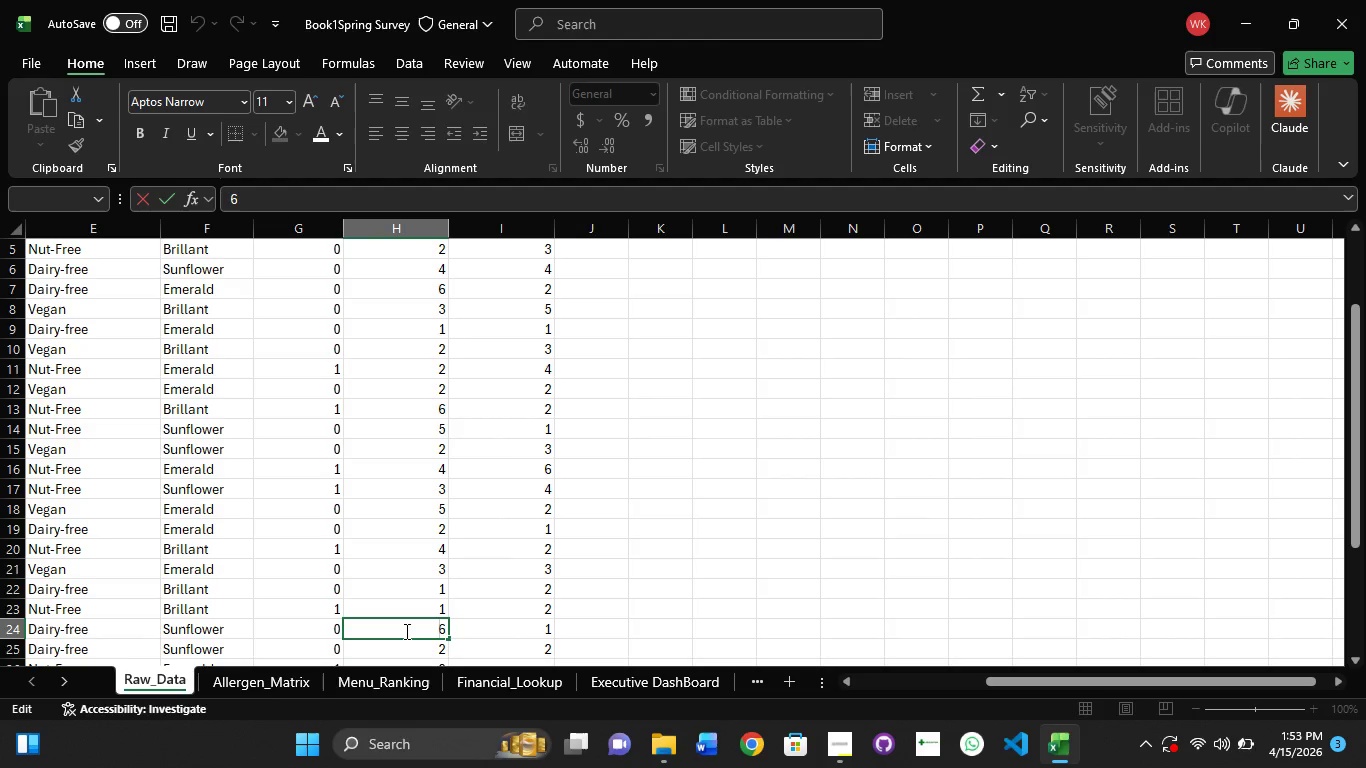 
key(Control+A)
 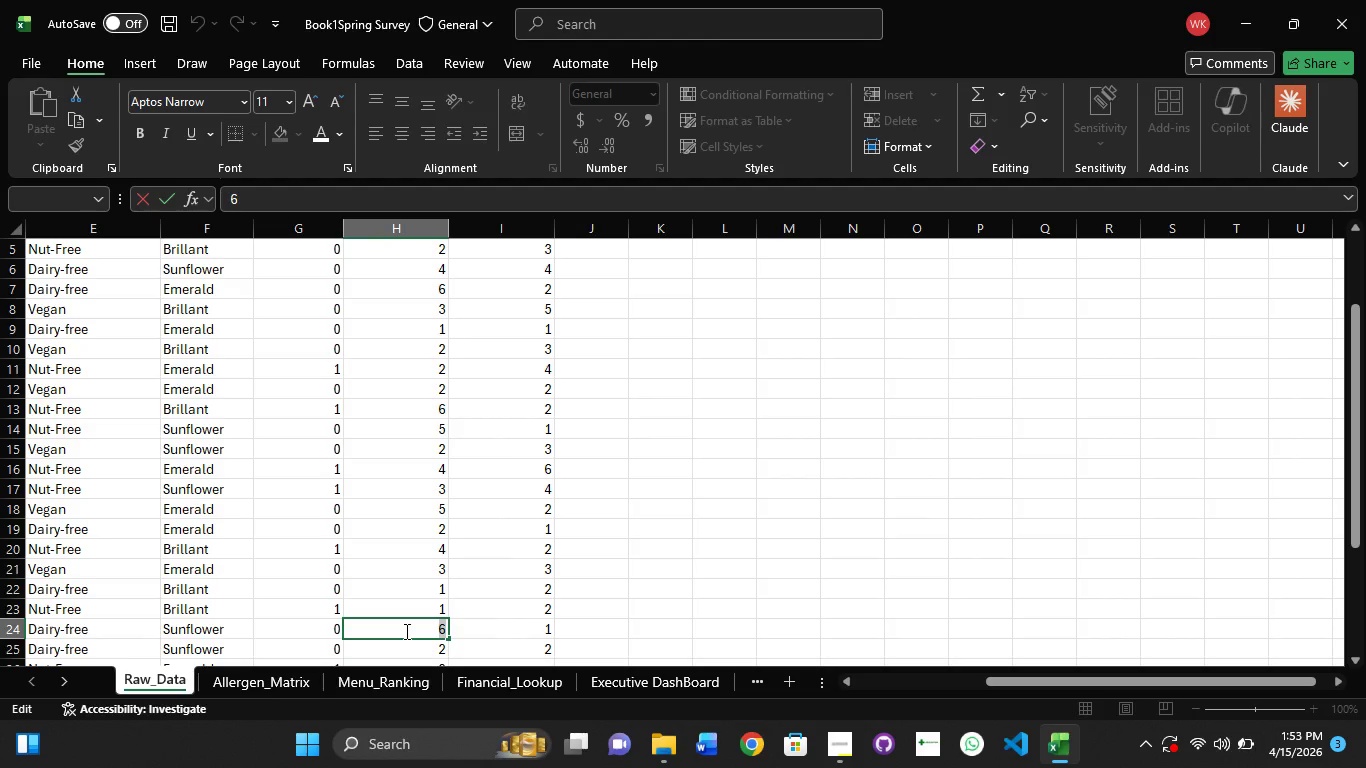 
key(Numpad5)
 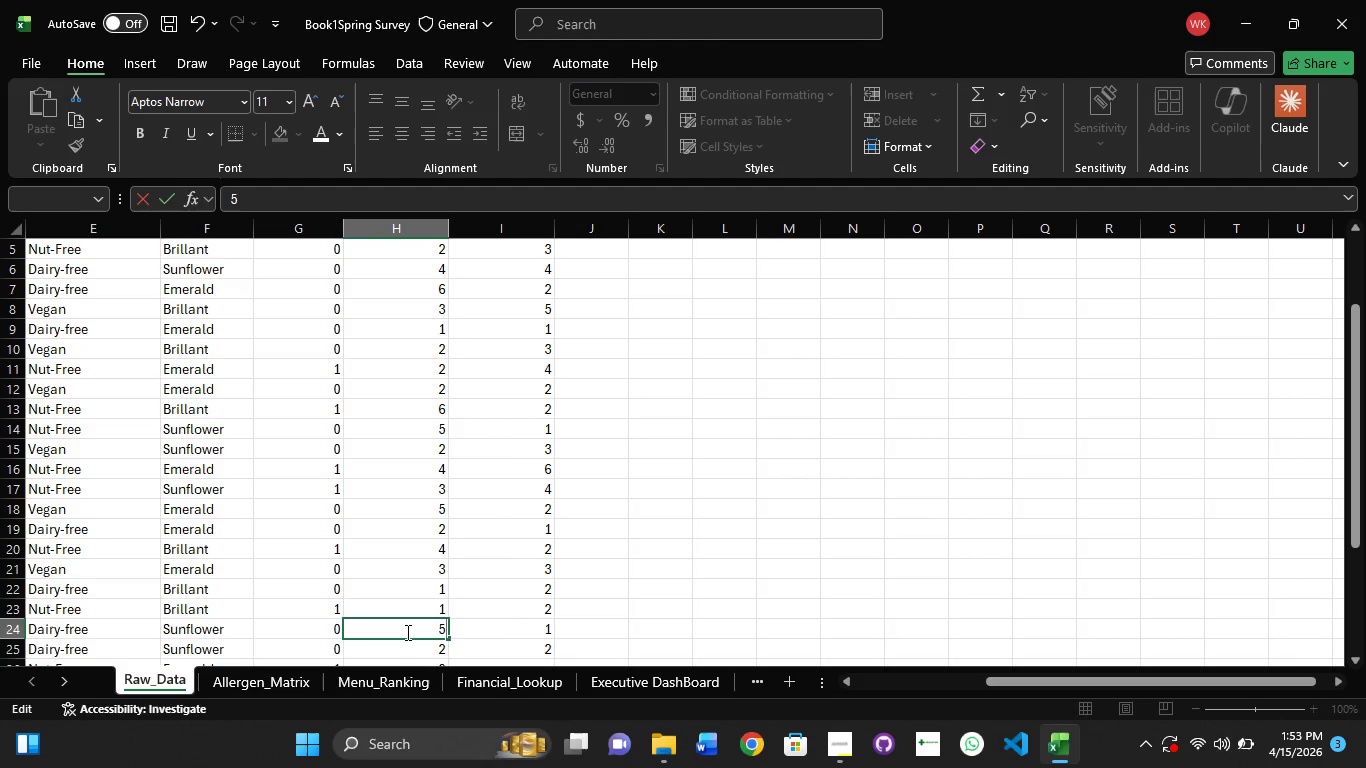 
key(NumpadEnter)
 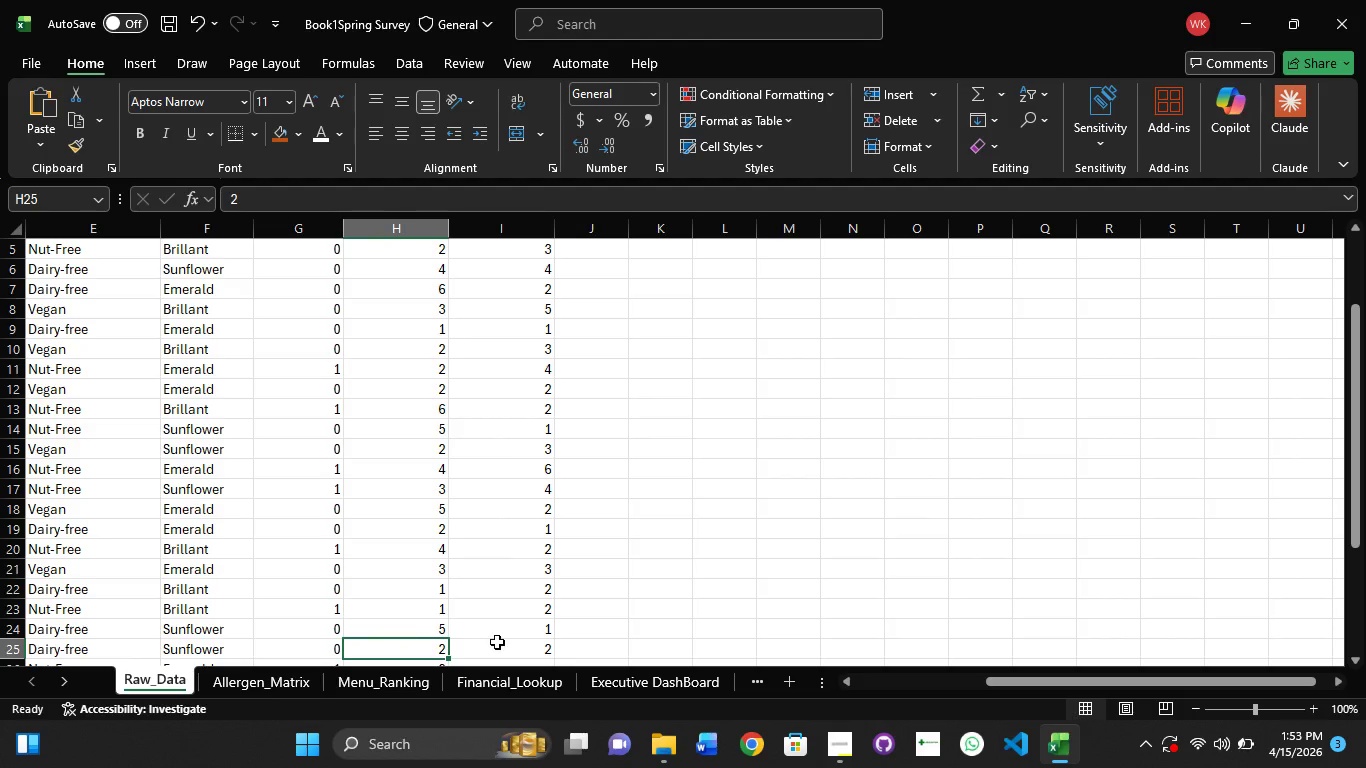 
scroll: coordinate [778, 689], scroll_direction: down, amount: 3.0
 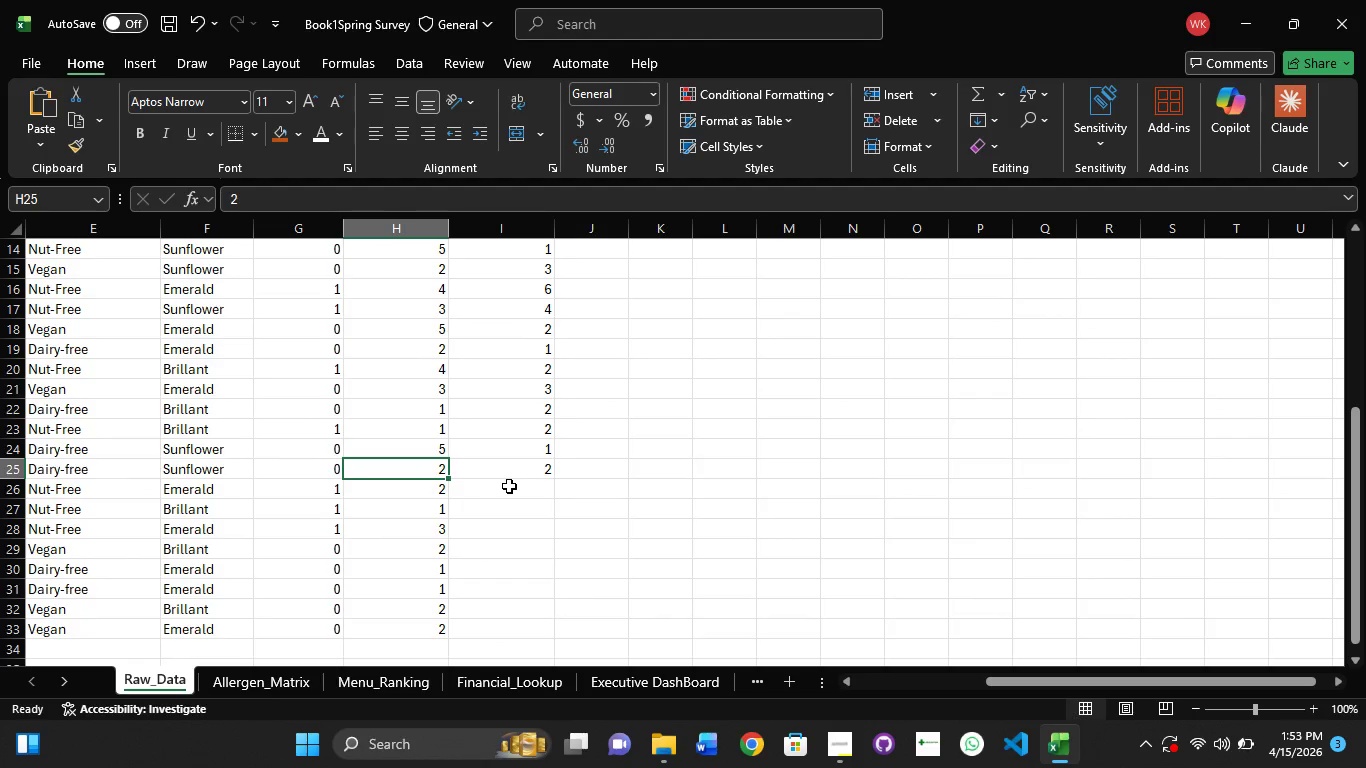 
left_click([511, 487])
 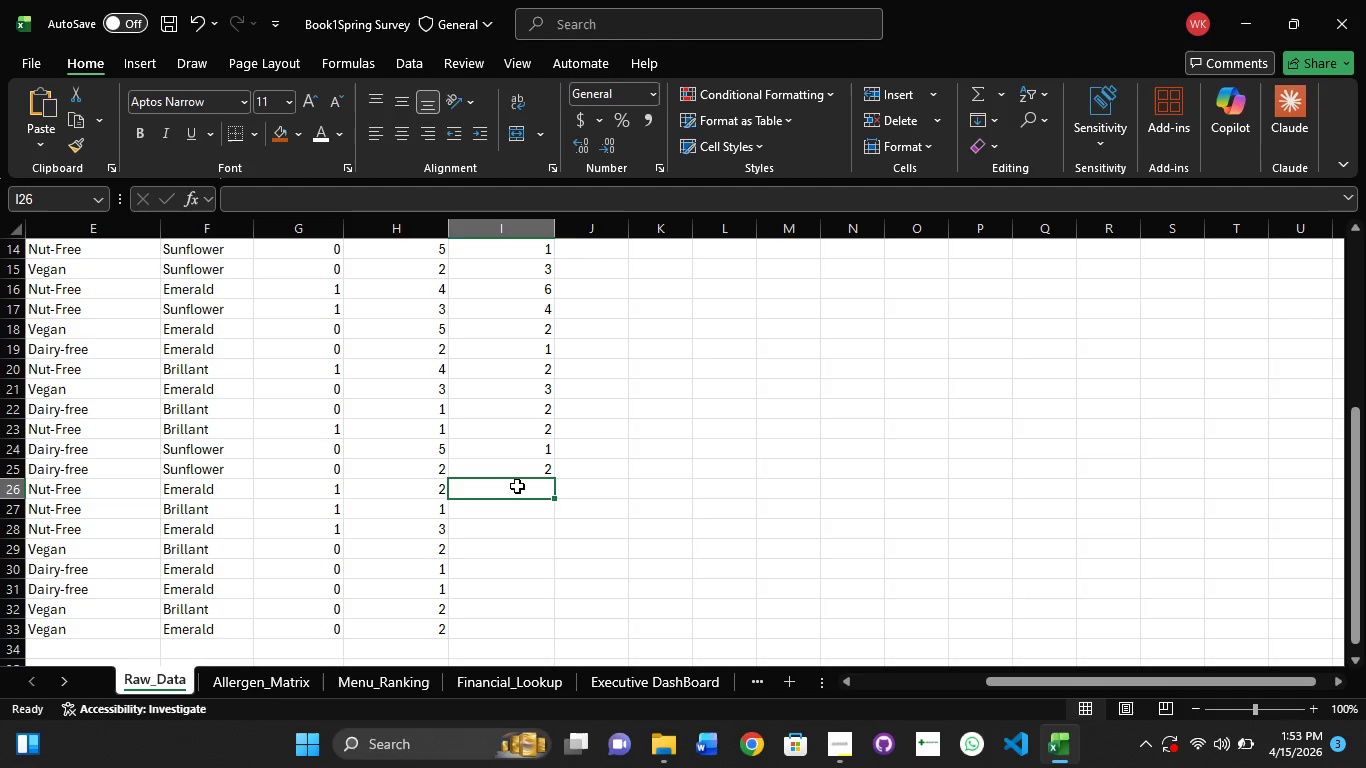 
left_click([517, 486])
 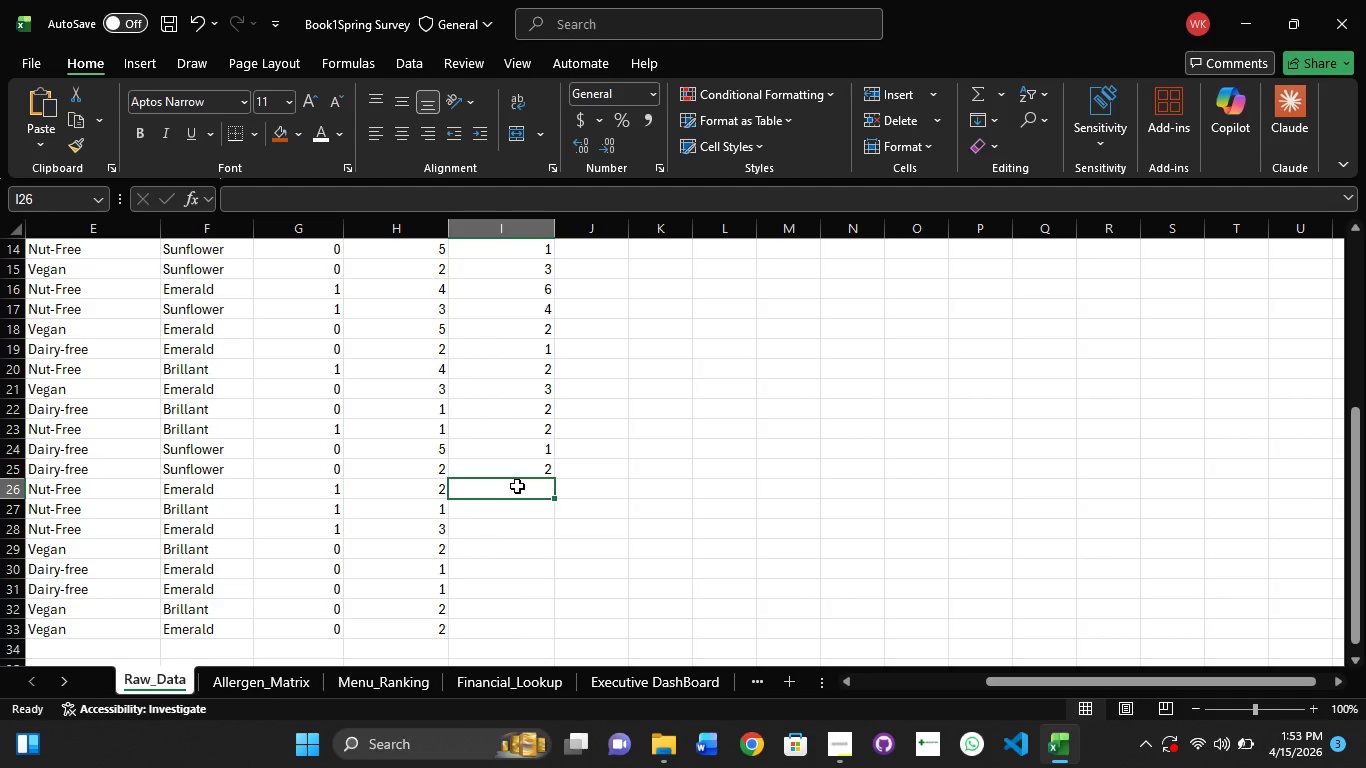 
key(Numpad1)
 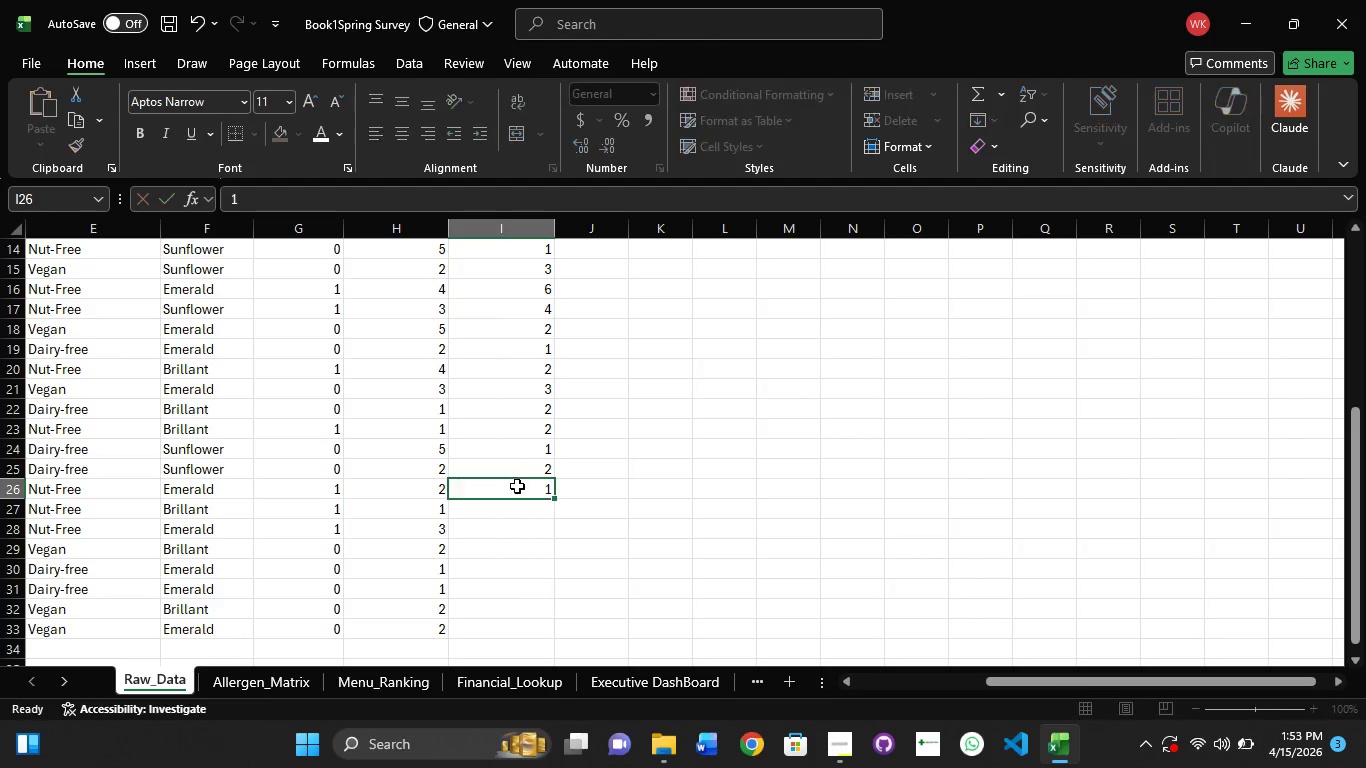 
key(NumpadEnter)
 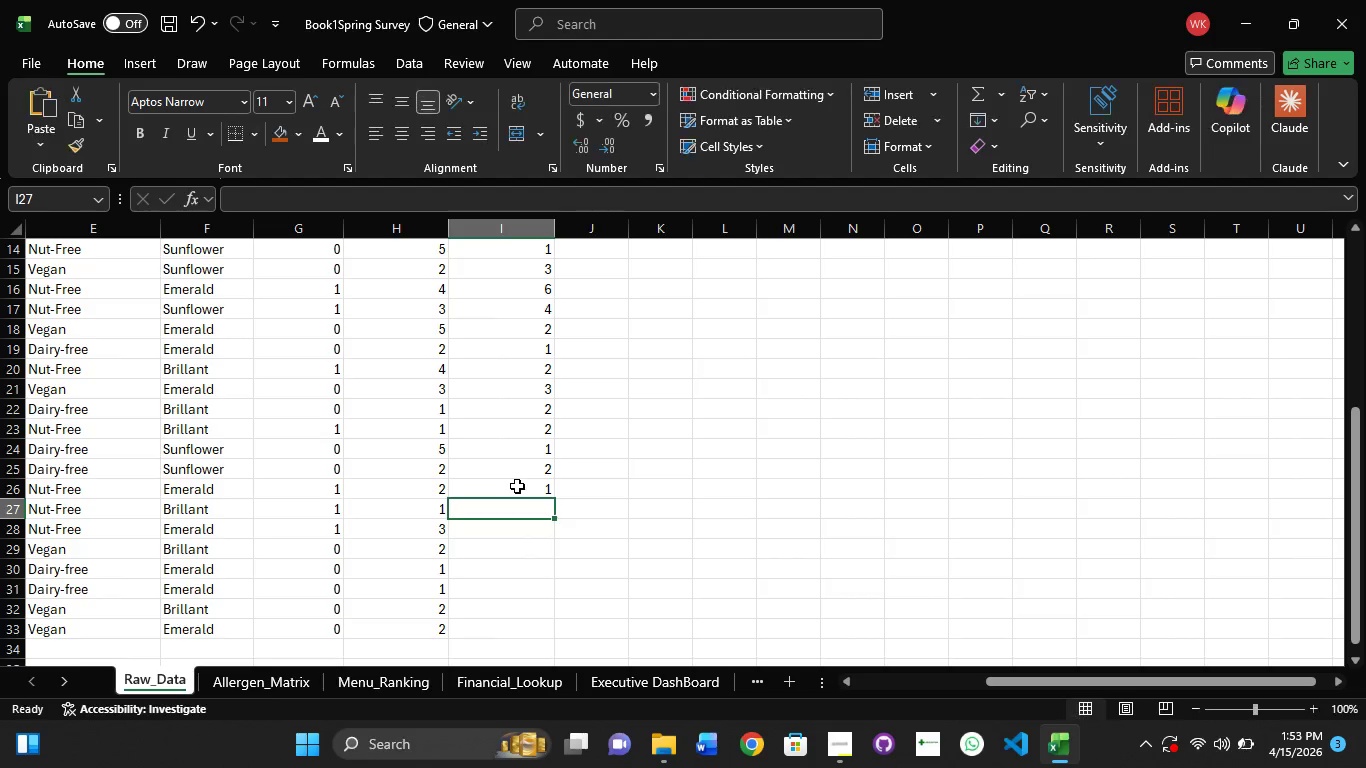 
key(Numpad4)
 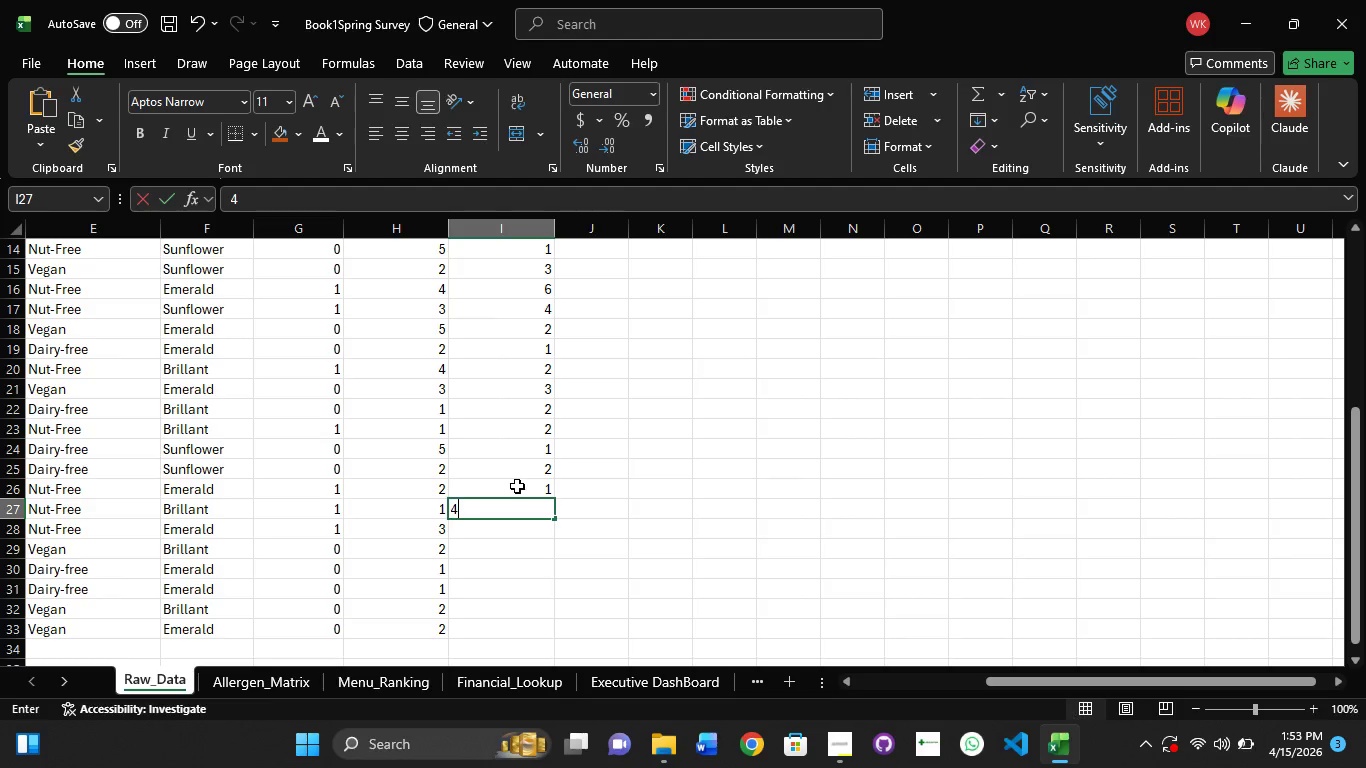 
key(NumpadEnter)
 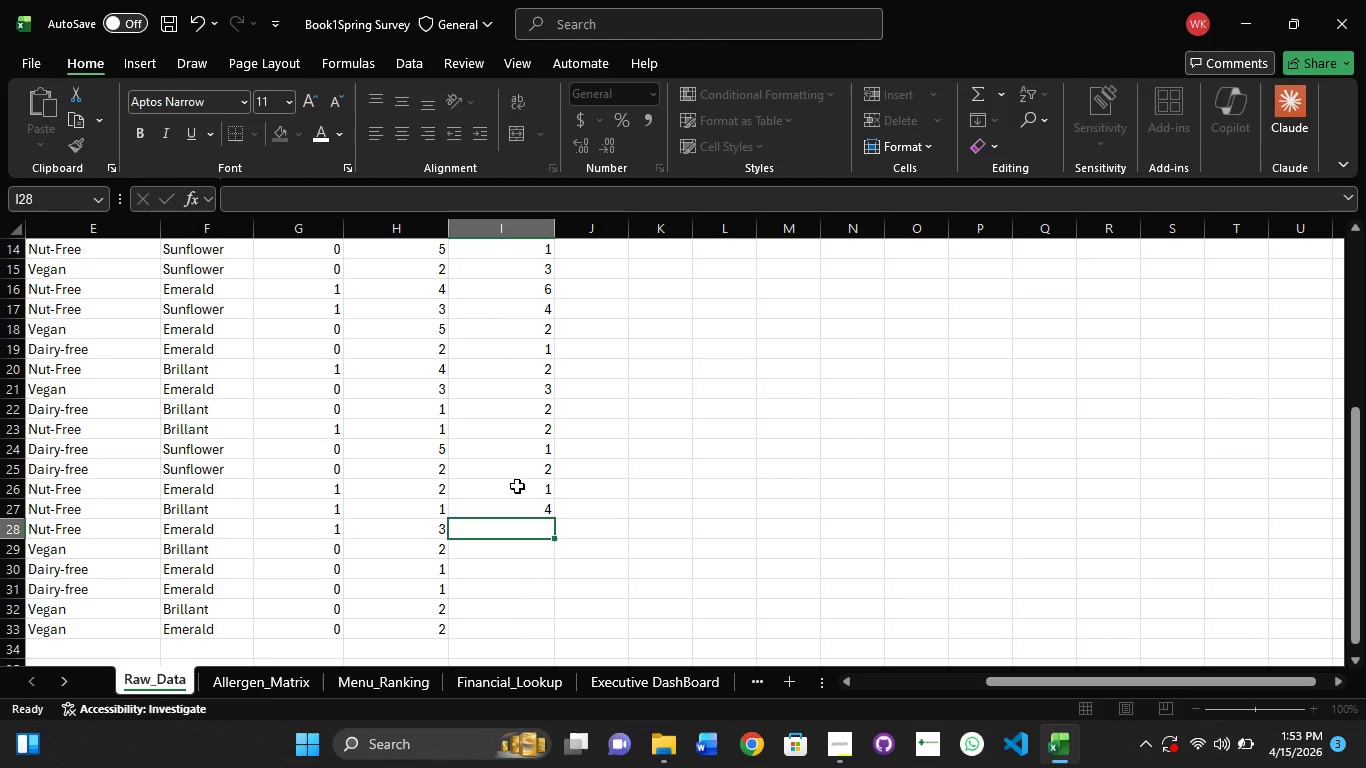 
key(Numpad3)
 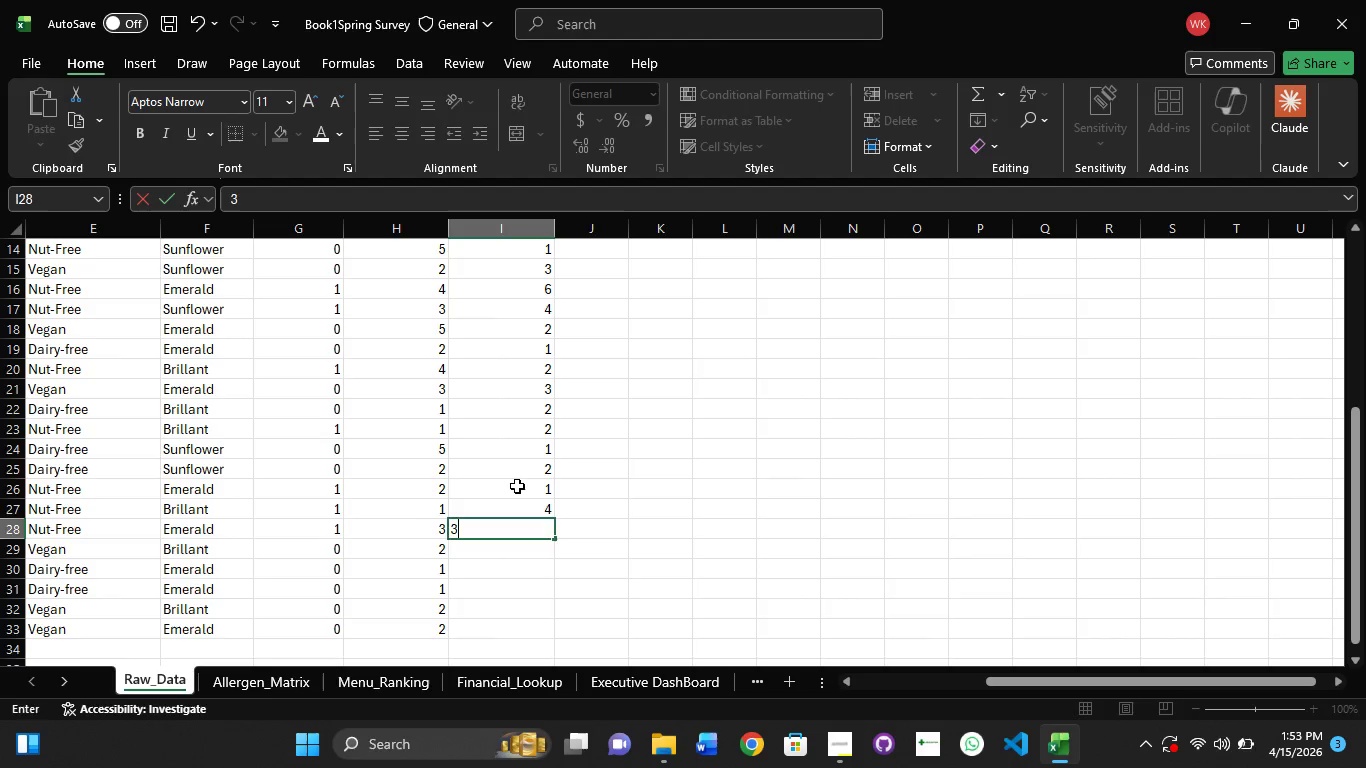 
key(NumpadEnter)
 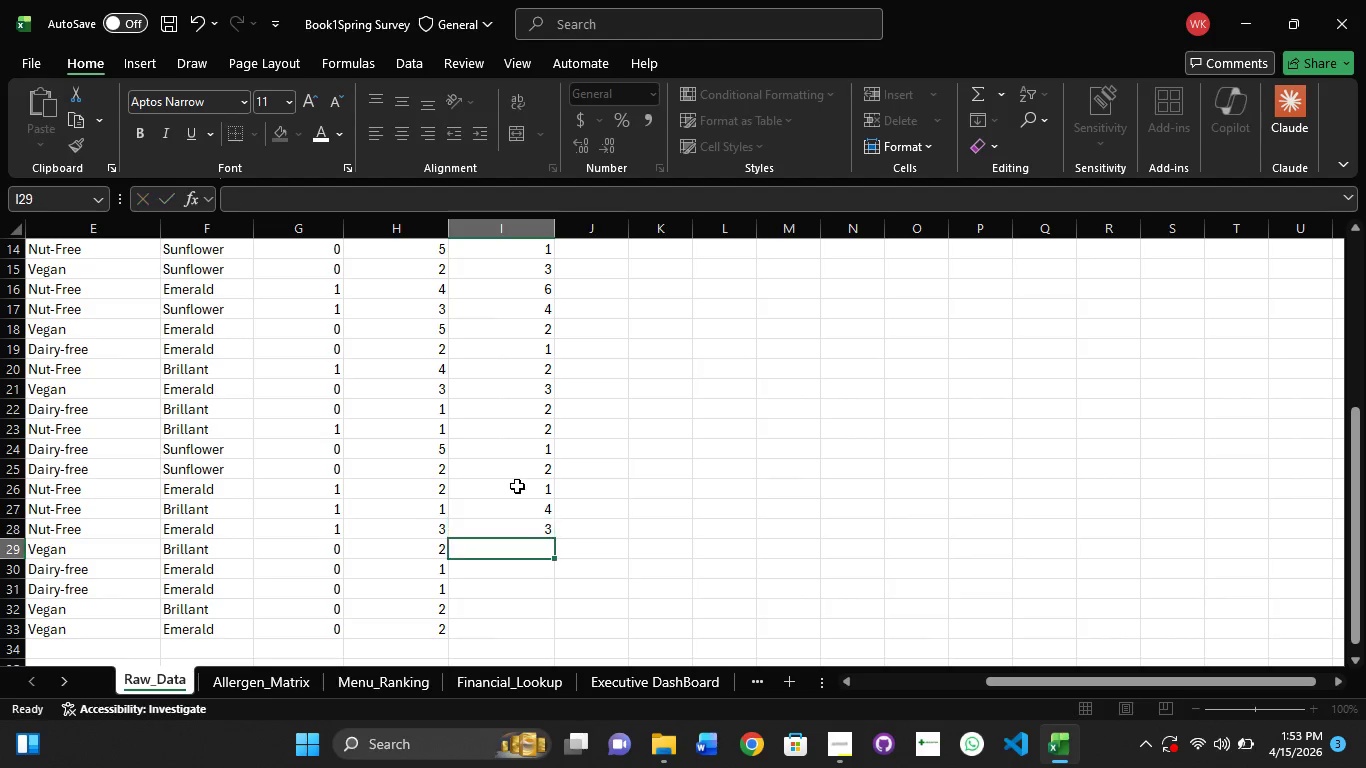 
key(Numpad2)
 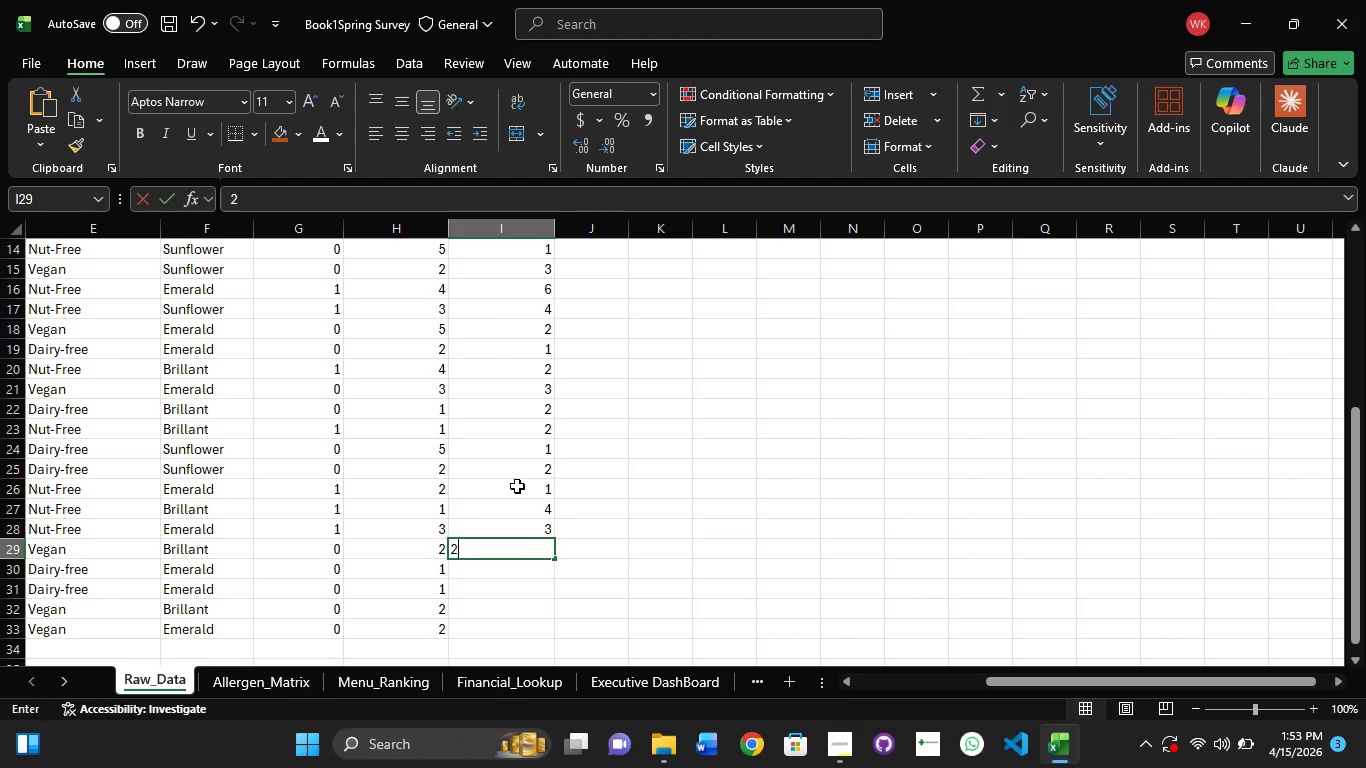 
key(NumpadEnter)
 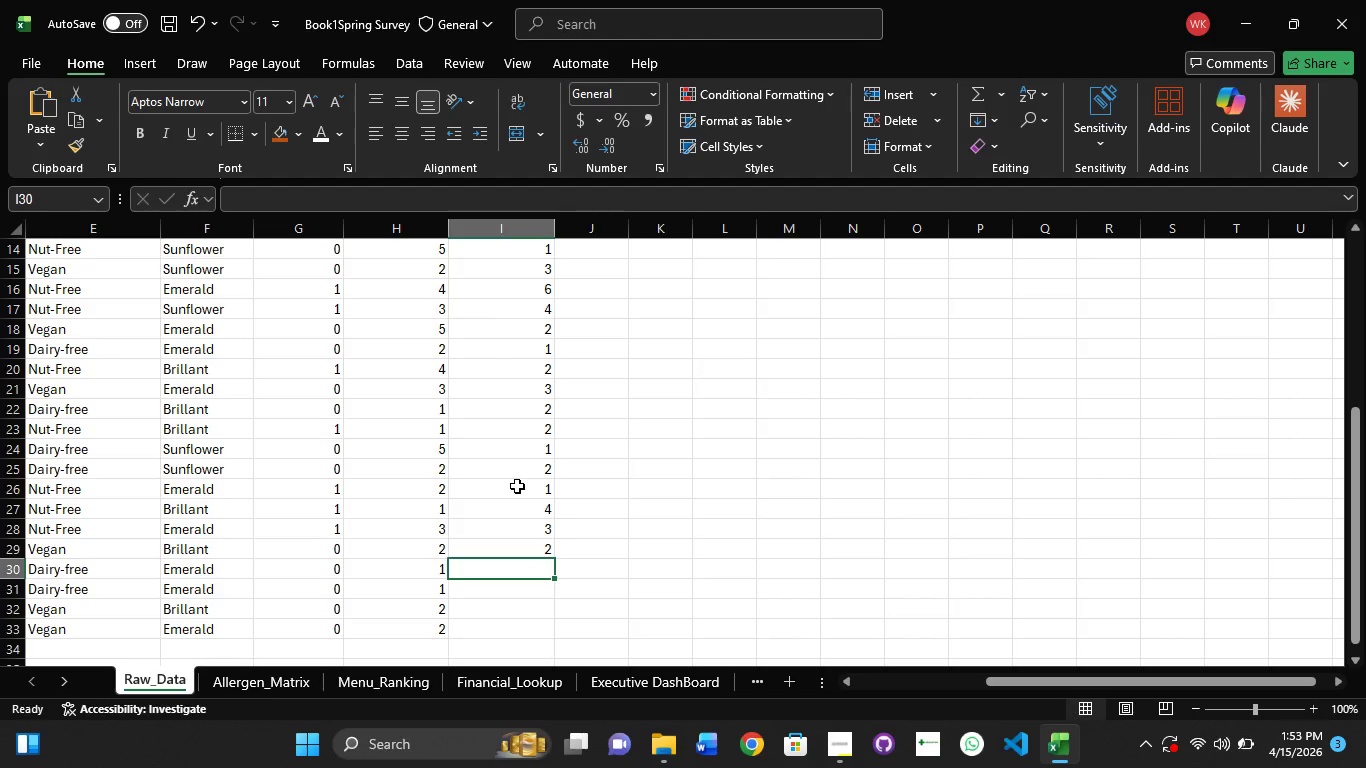 
key(Numpad4)
 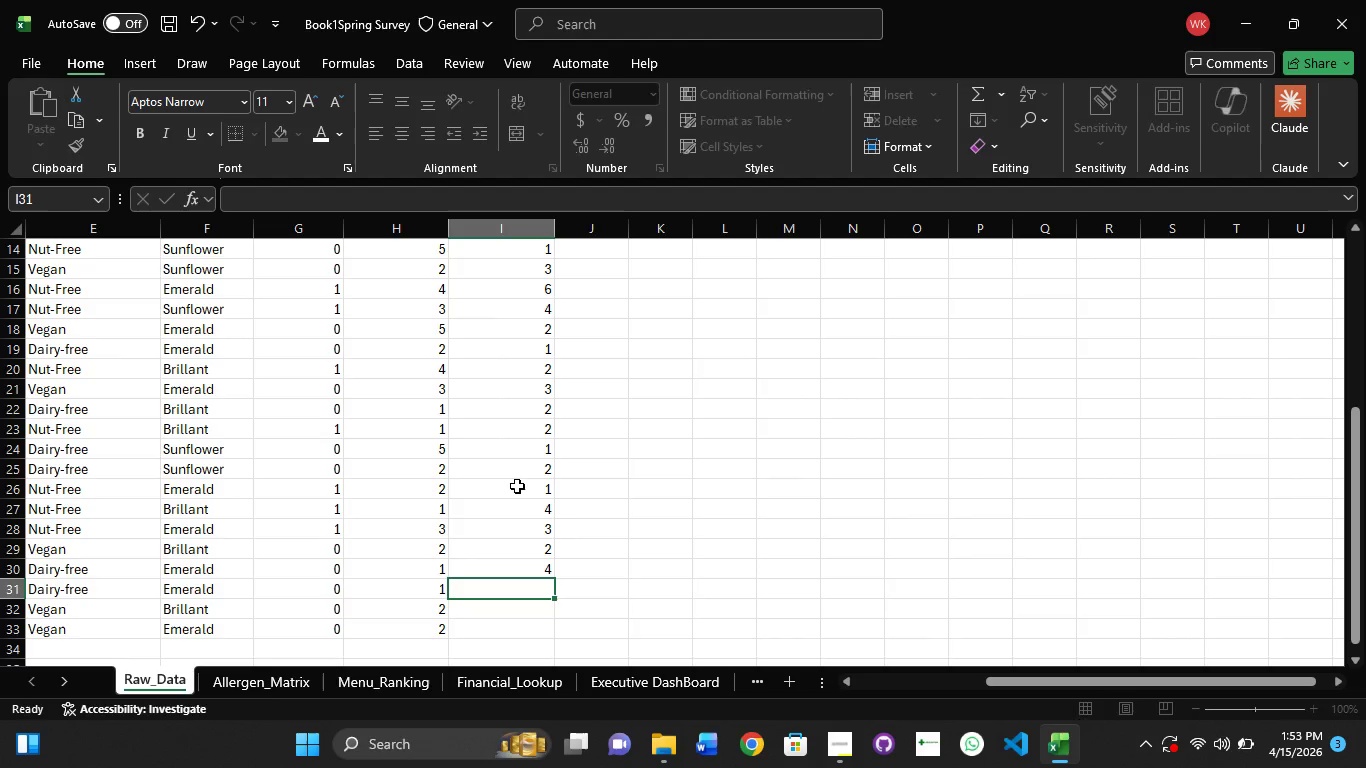 
key(NumpadEnter)
 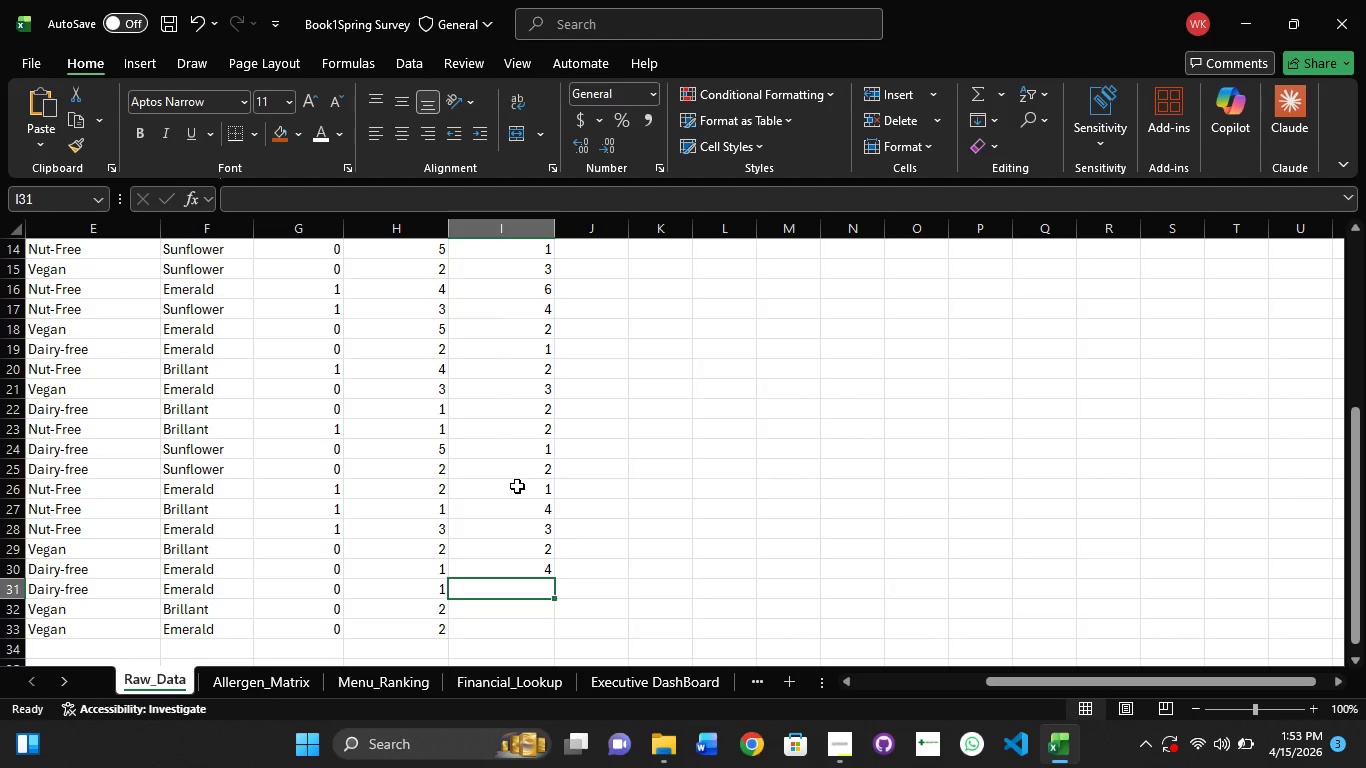 
key(Numpad3)
 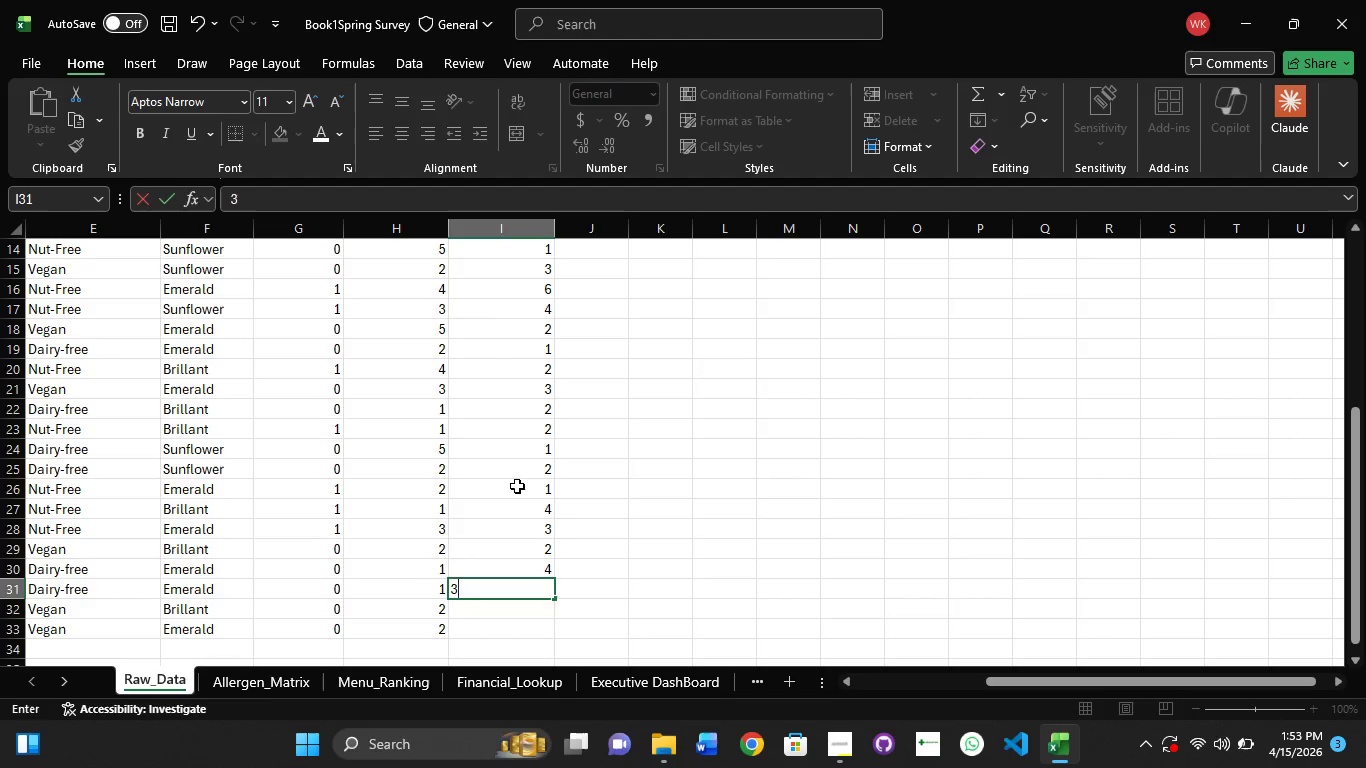 
key(NumpadEnter)
 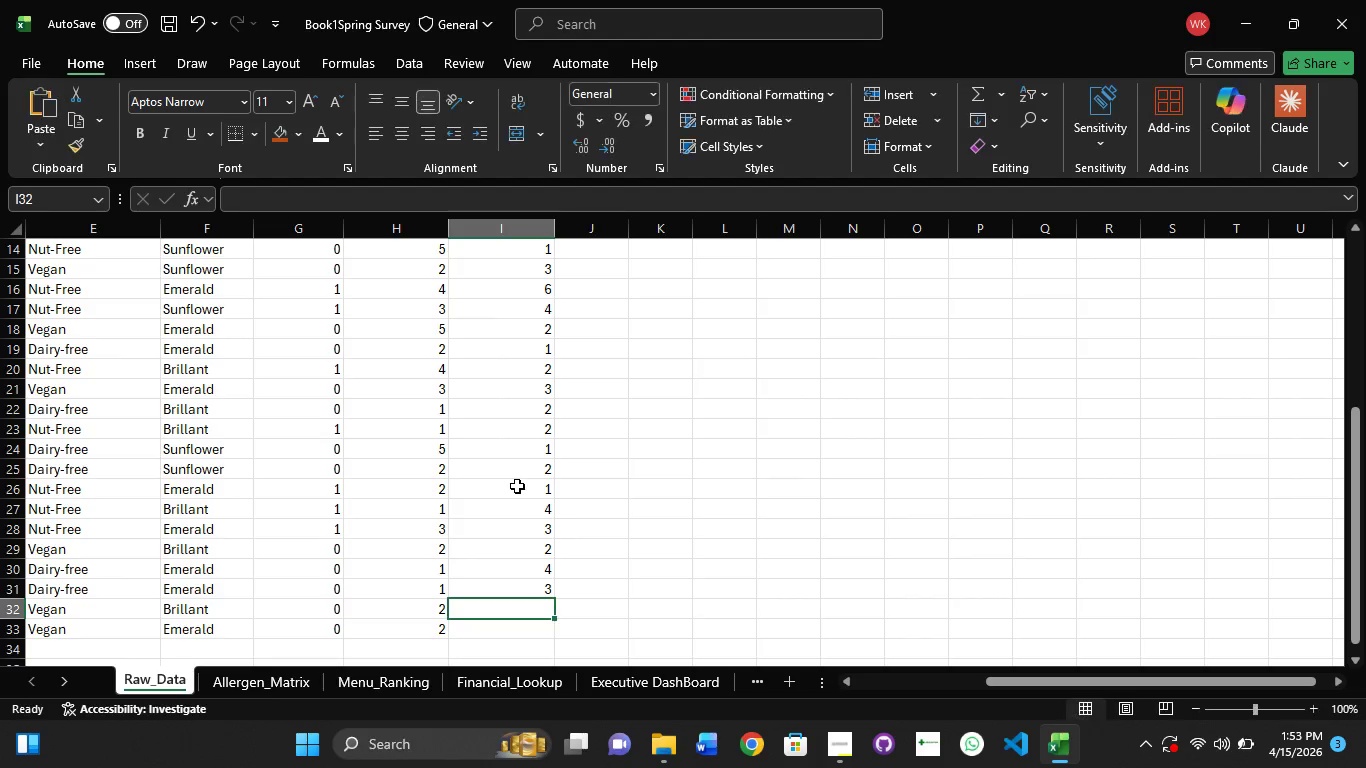 
key(Numpad2)
 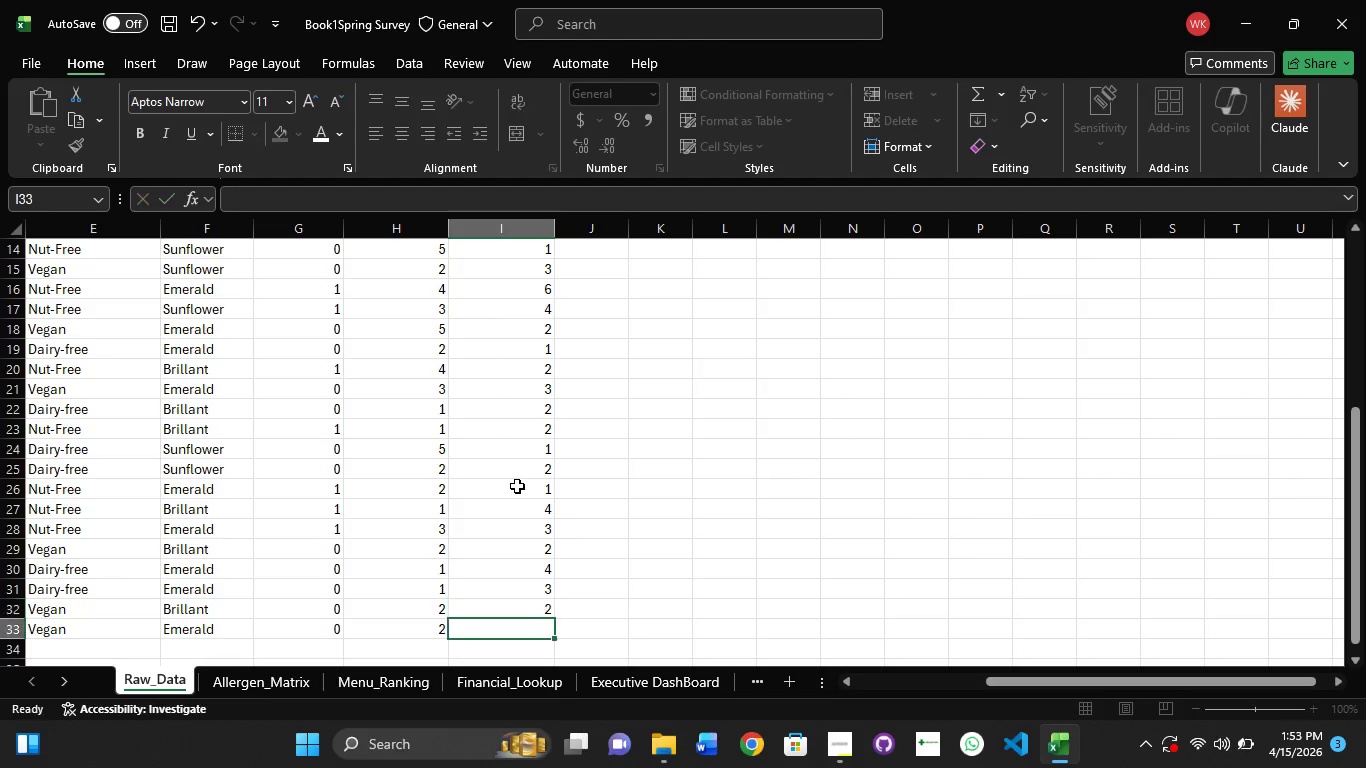 
key(NumpadEnter)
 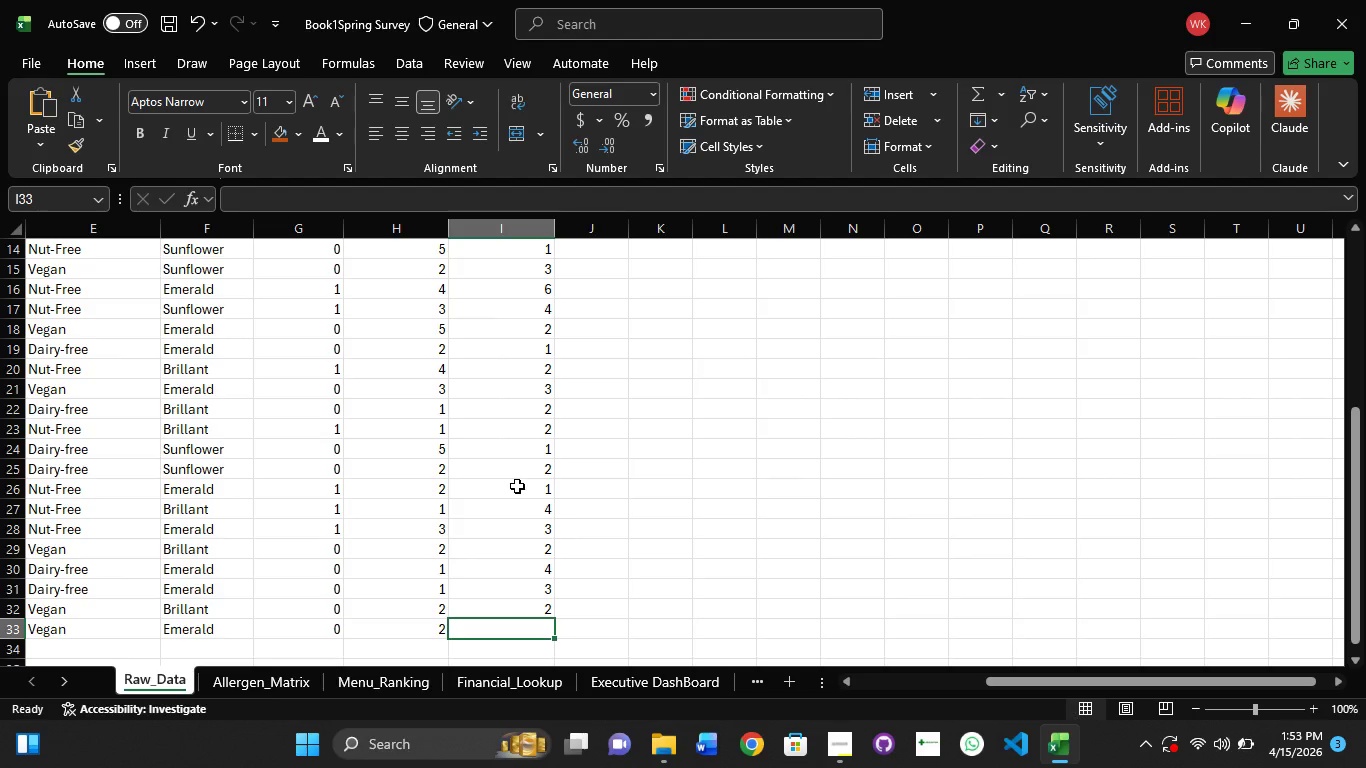 
key(Numpad1)
 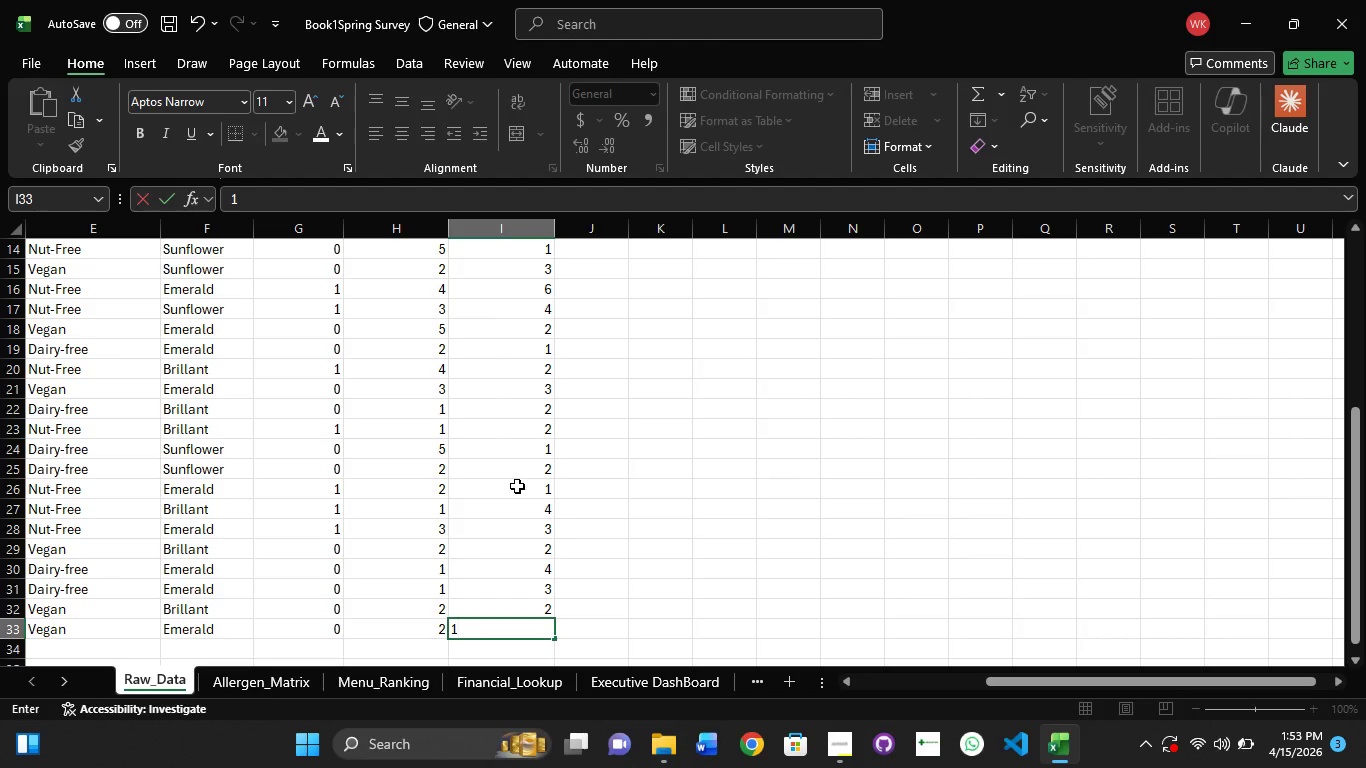 
scroll: coordinate [517, 486], scroll_direction: up, amount: 9.0
 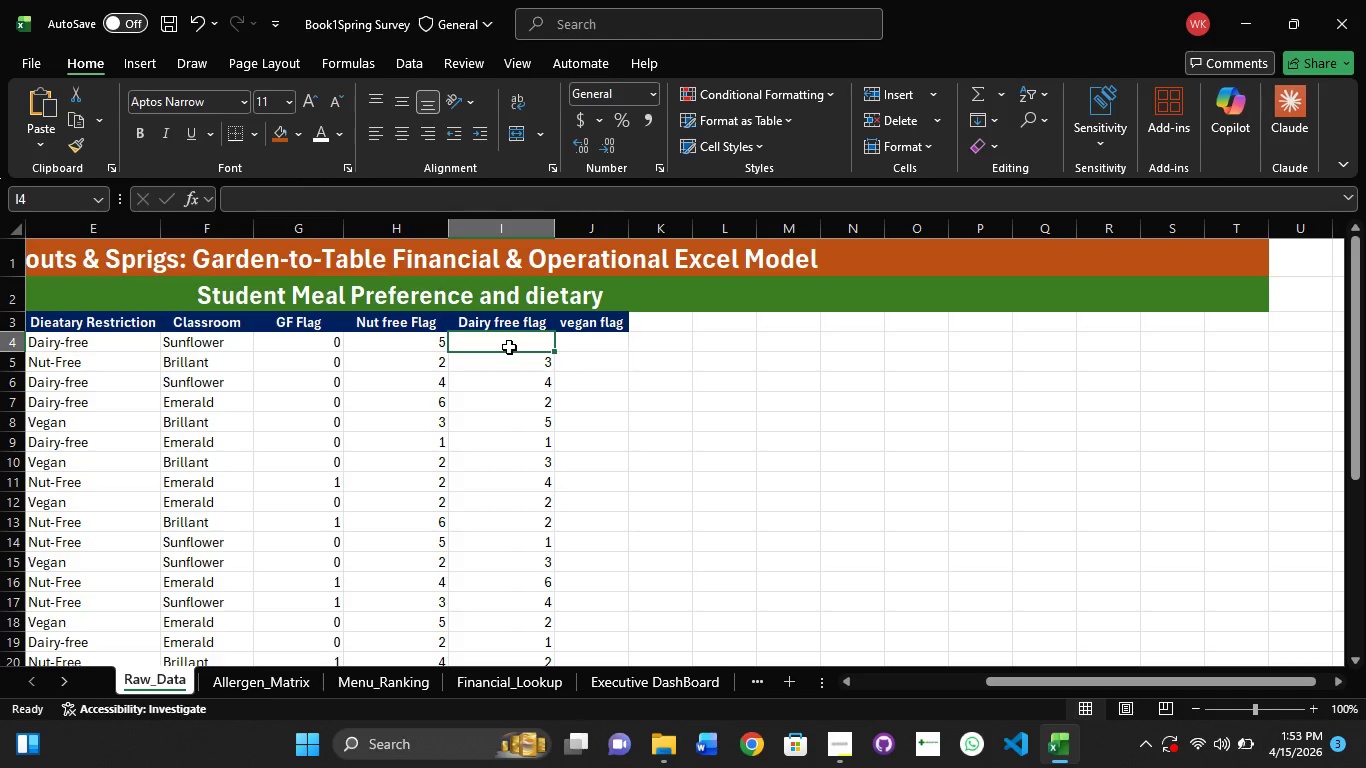 
key(Numpad1)
 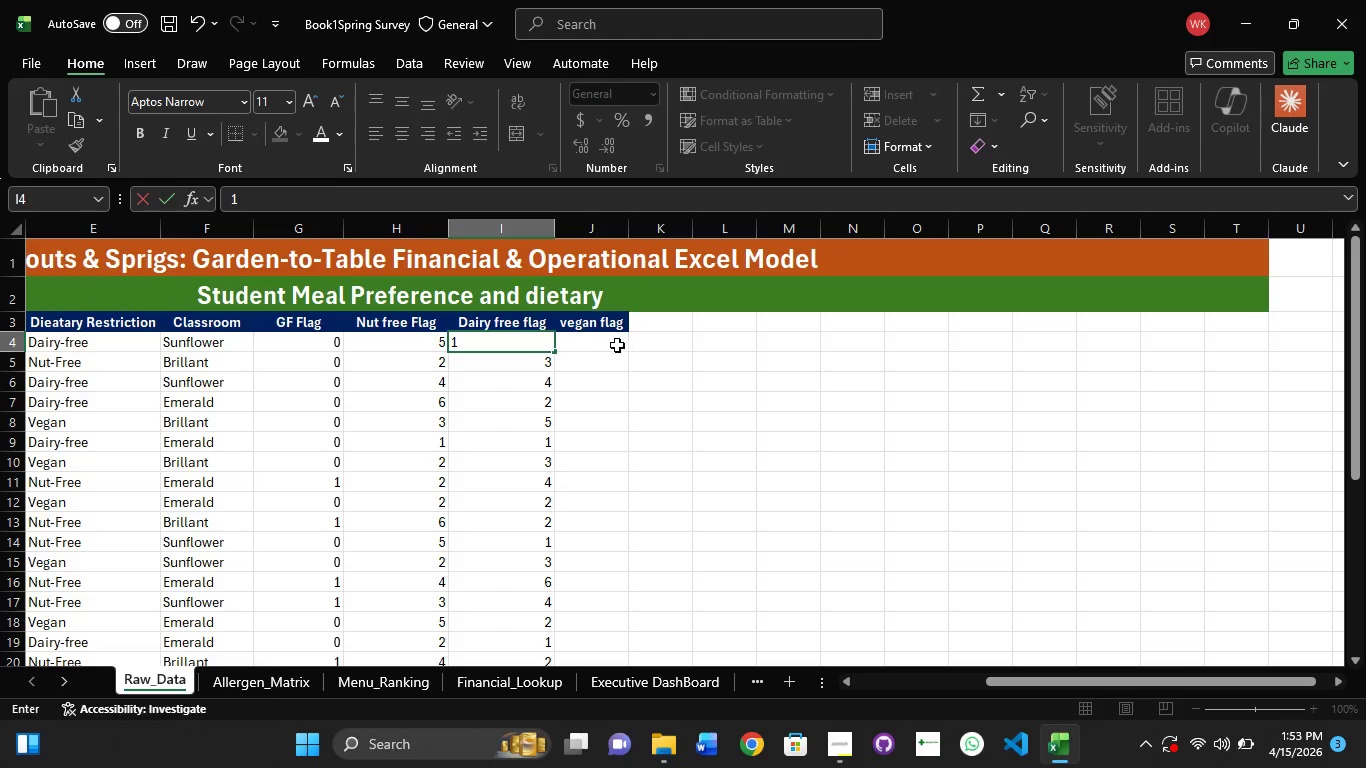 
left_click([614, 347])
 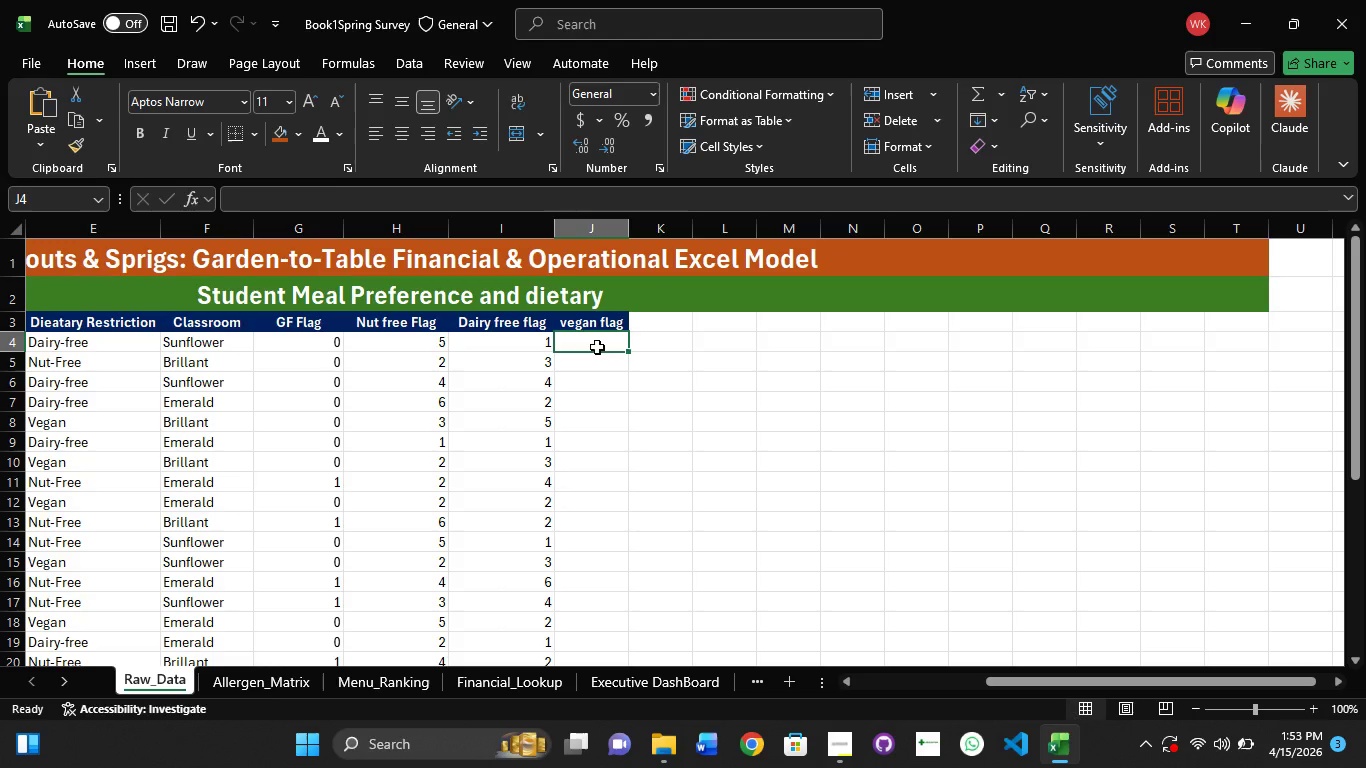 
key(Numpad2)
 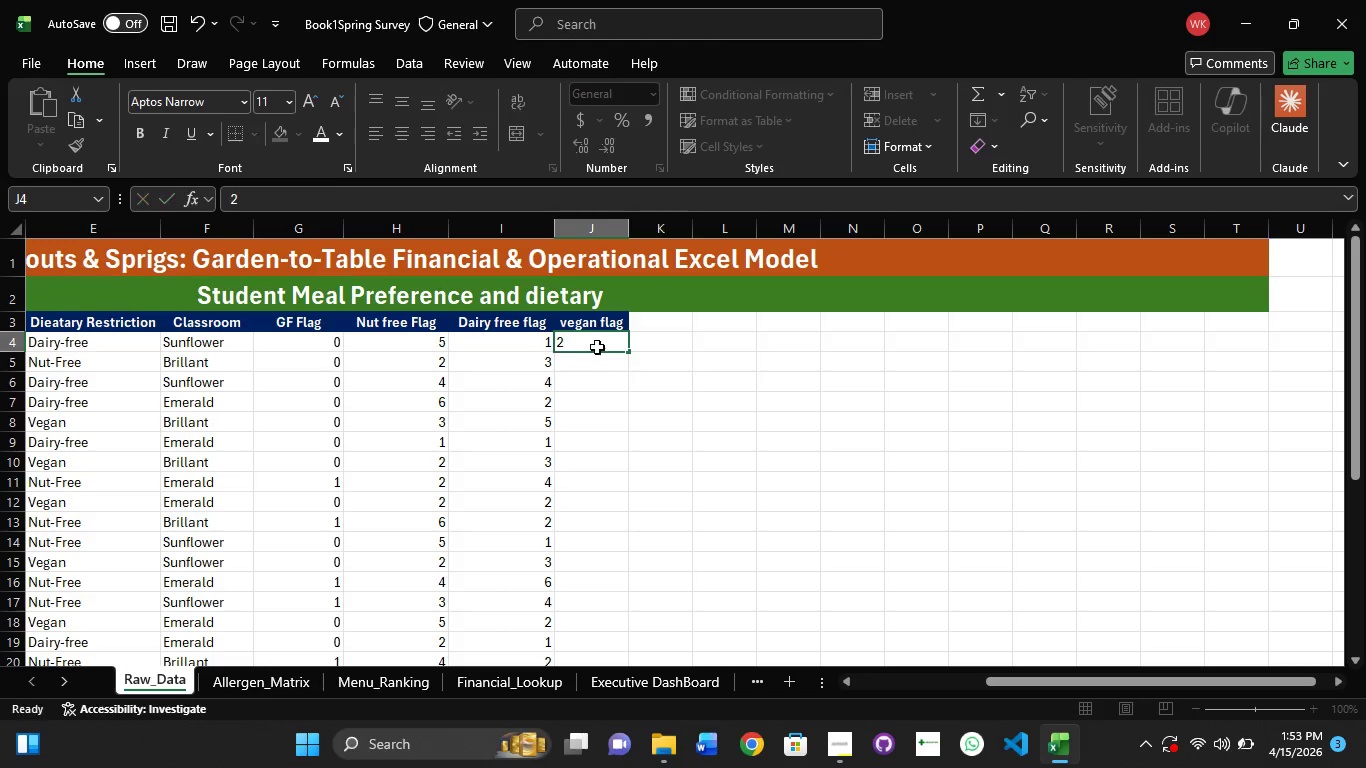 
key(NumpadEnter)
 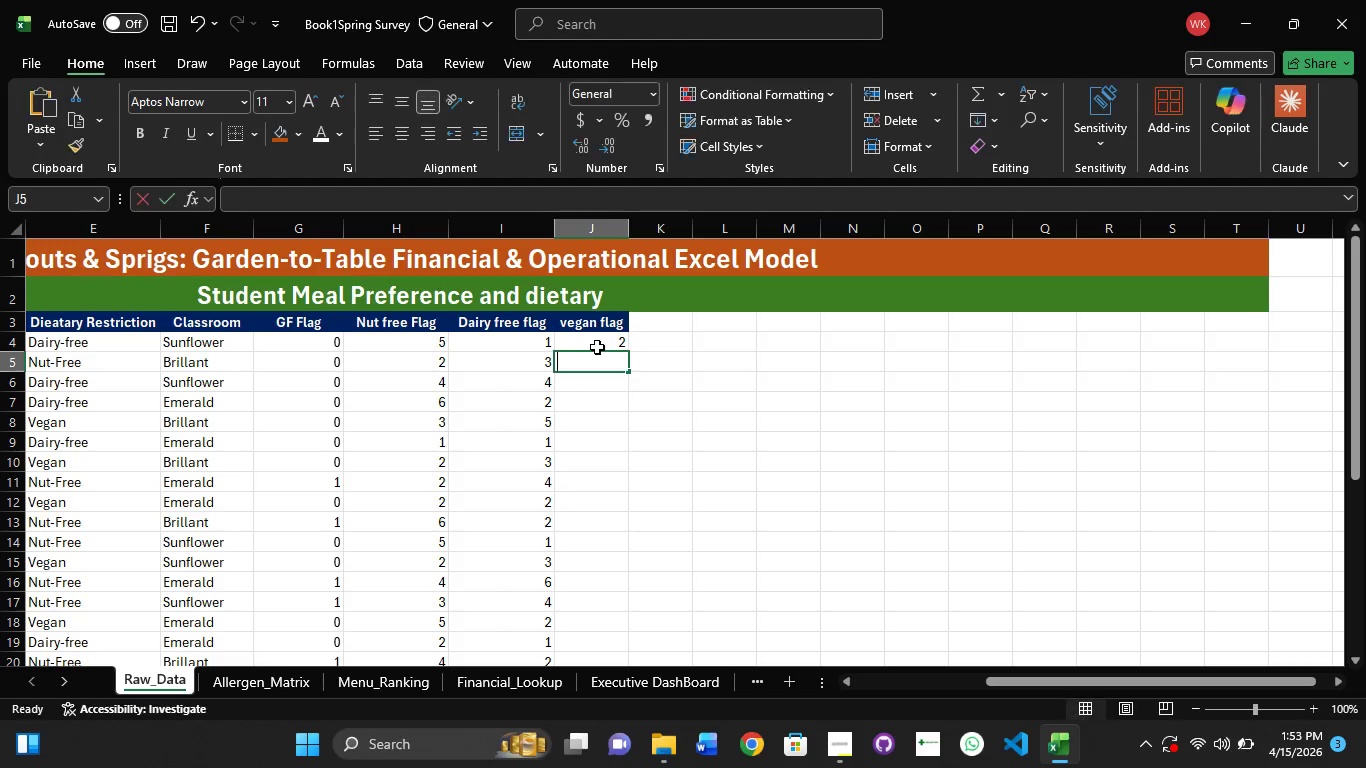 
key(Numpad6)
 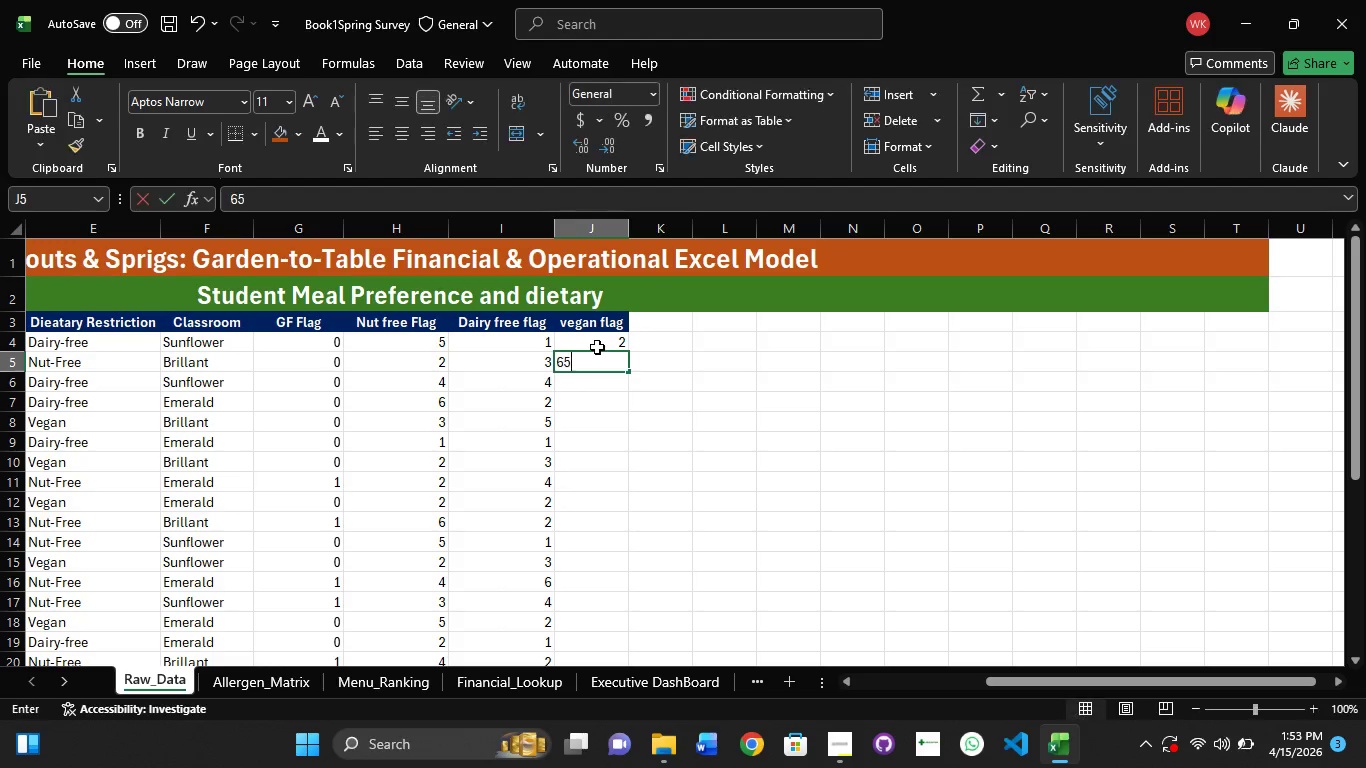 
key(Numpad5)
 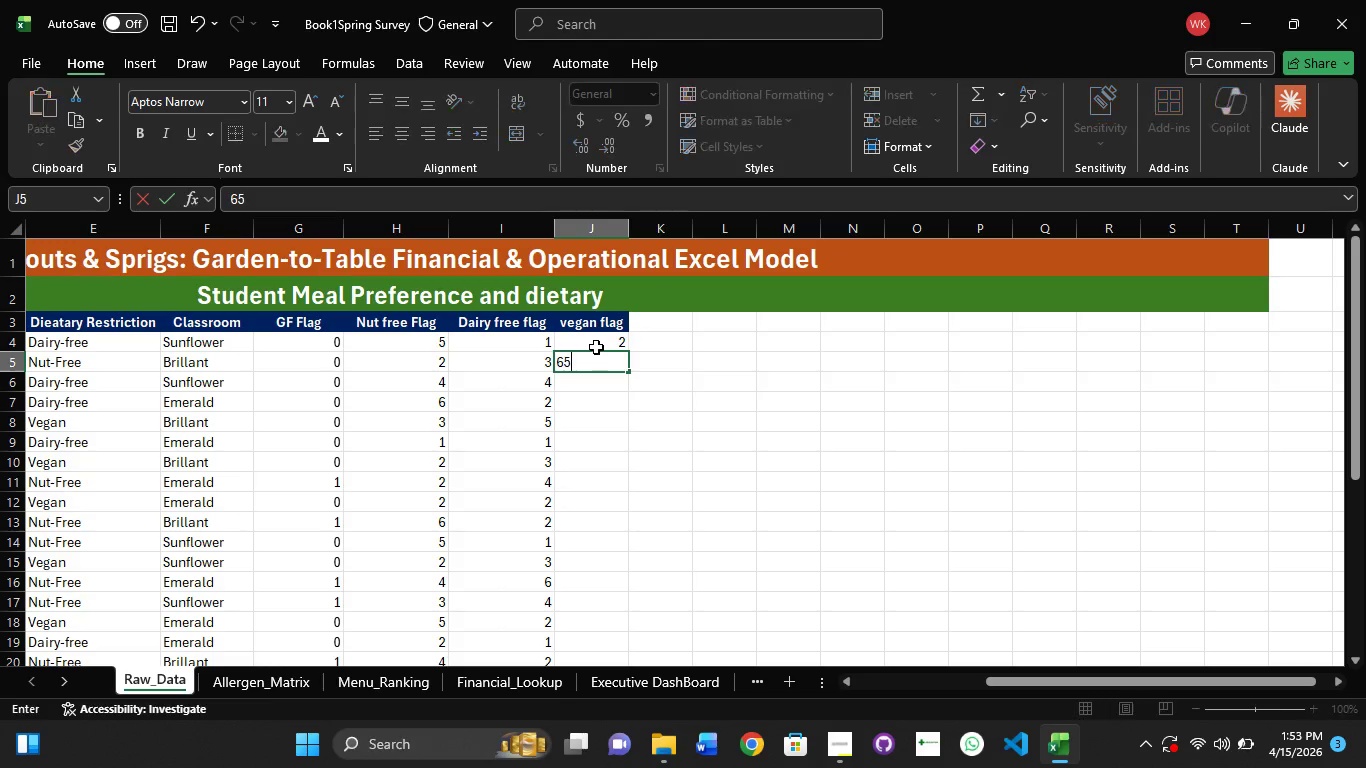 
key(NumpadEnter)
 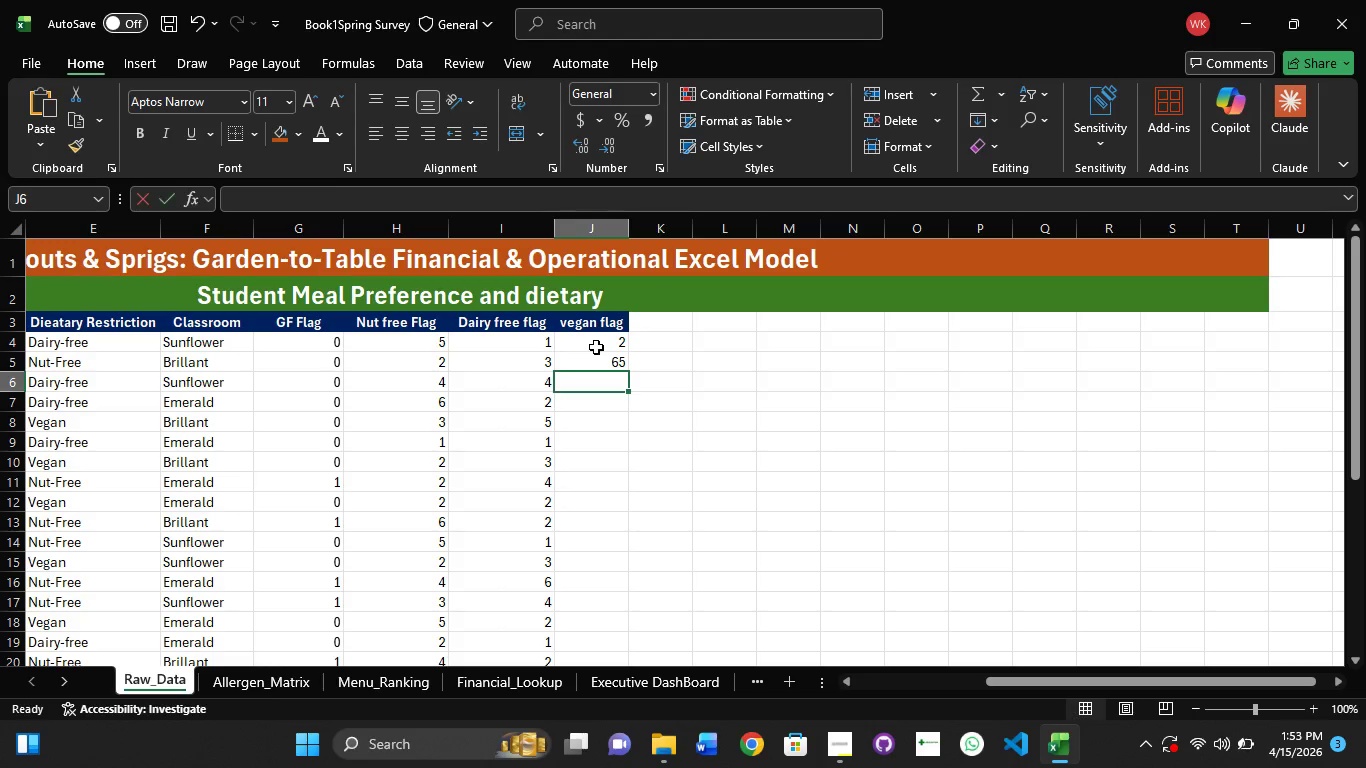 
key(Numpad3)
 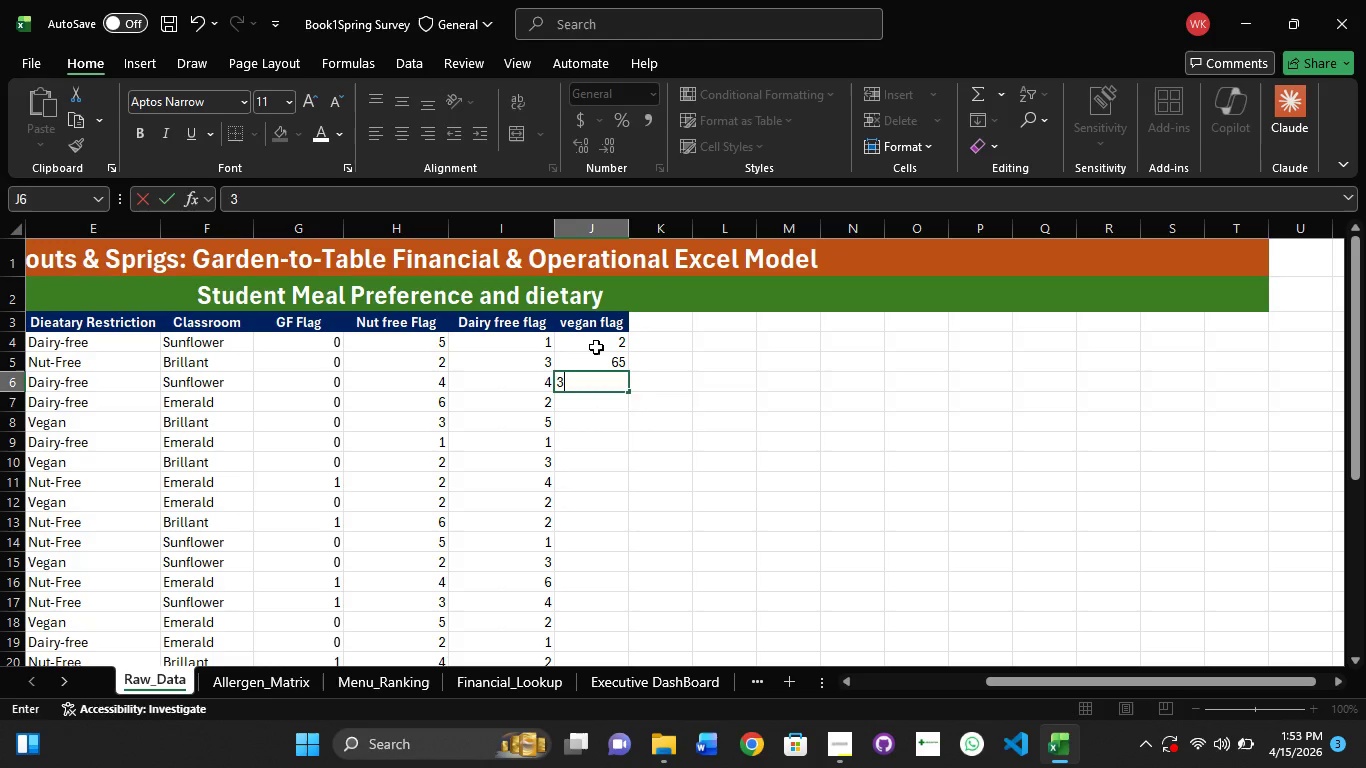 
key(NumpadEnter)
 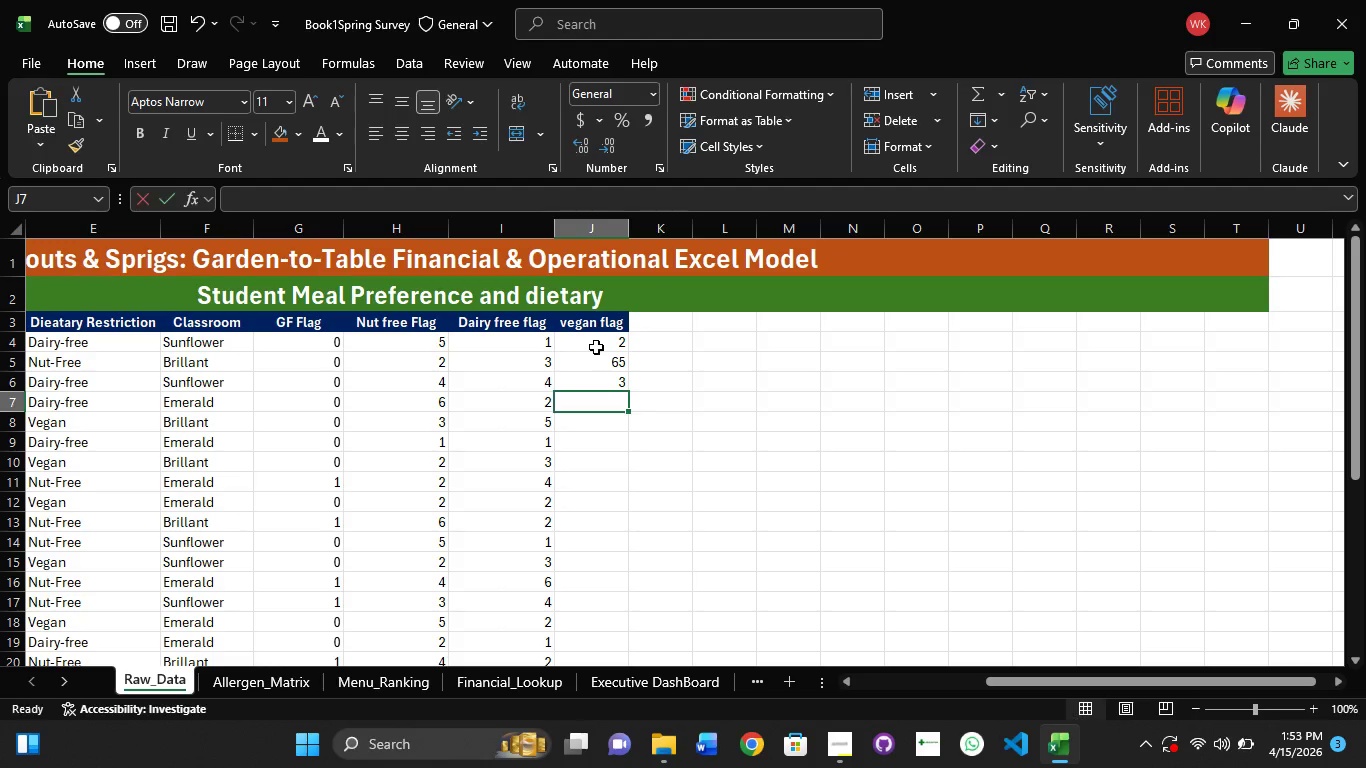 
key(Numpad1)
 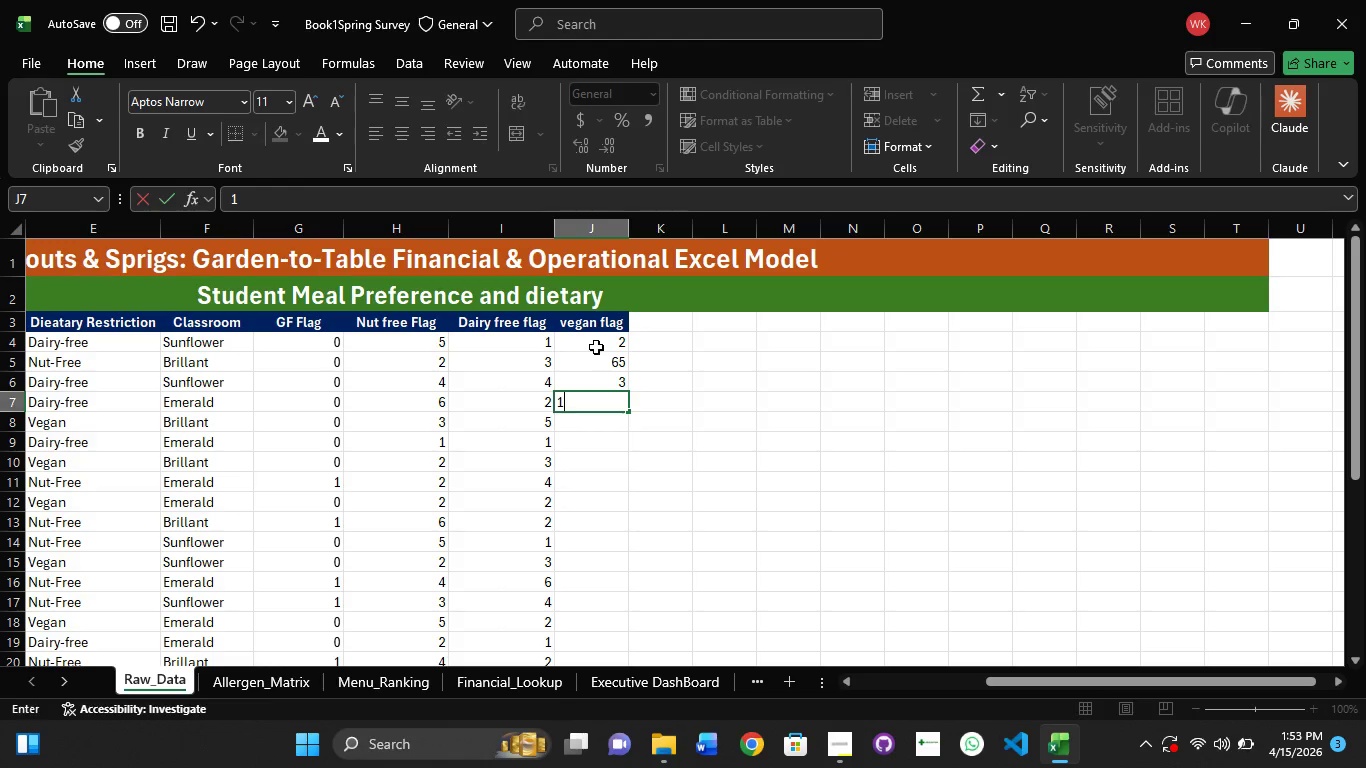 
key(NumpadEnter)
 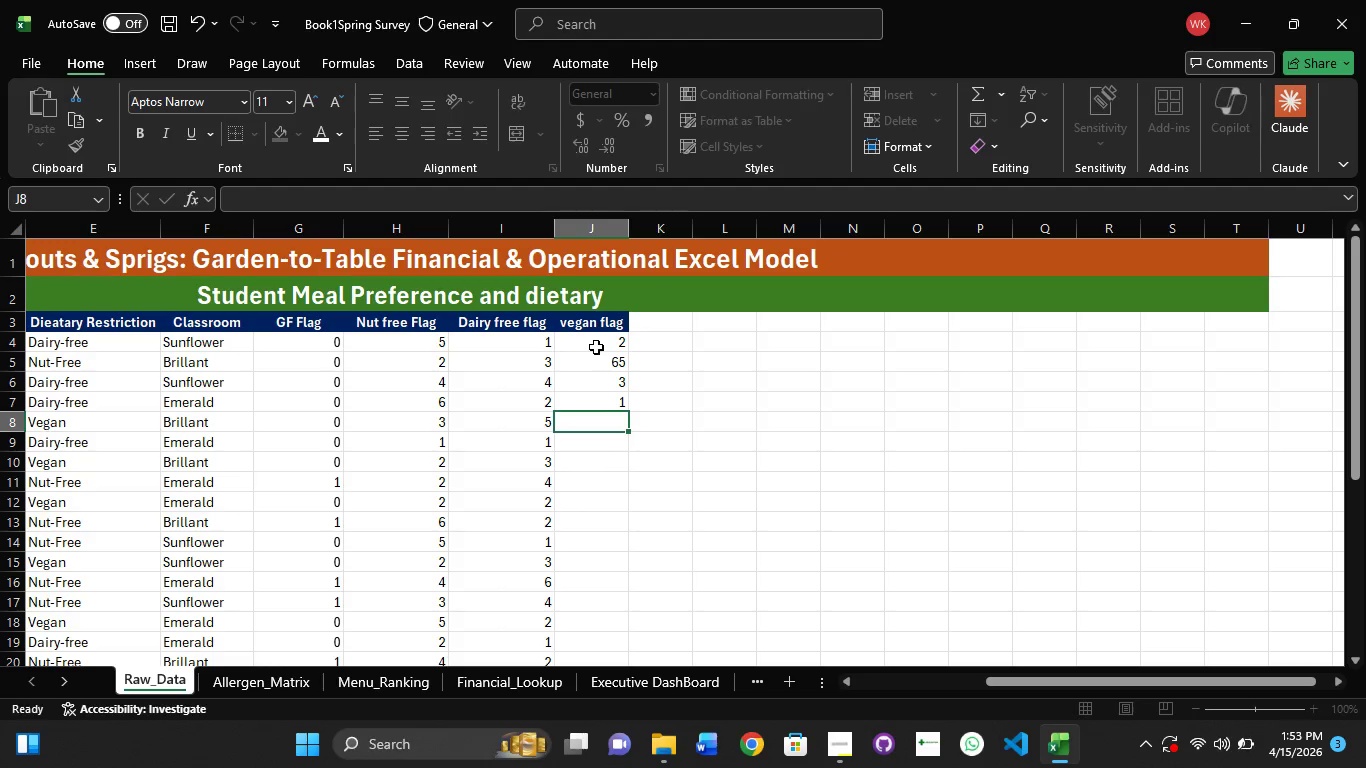 
key(Numpad1)
 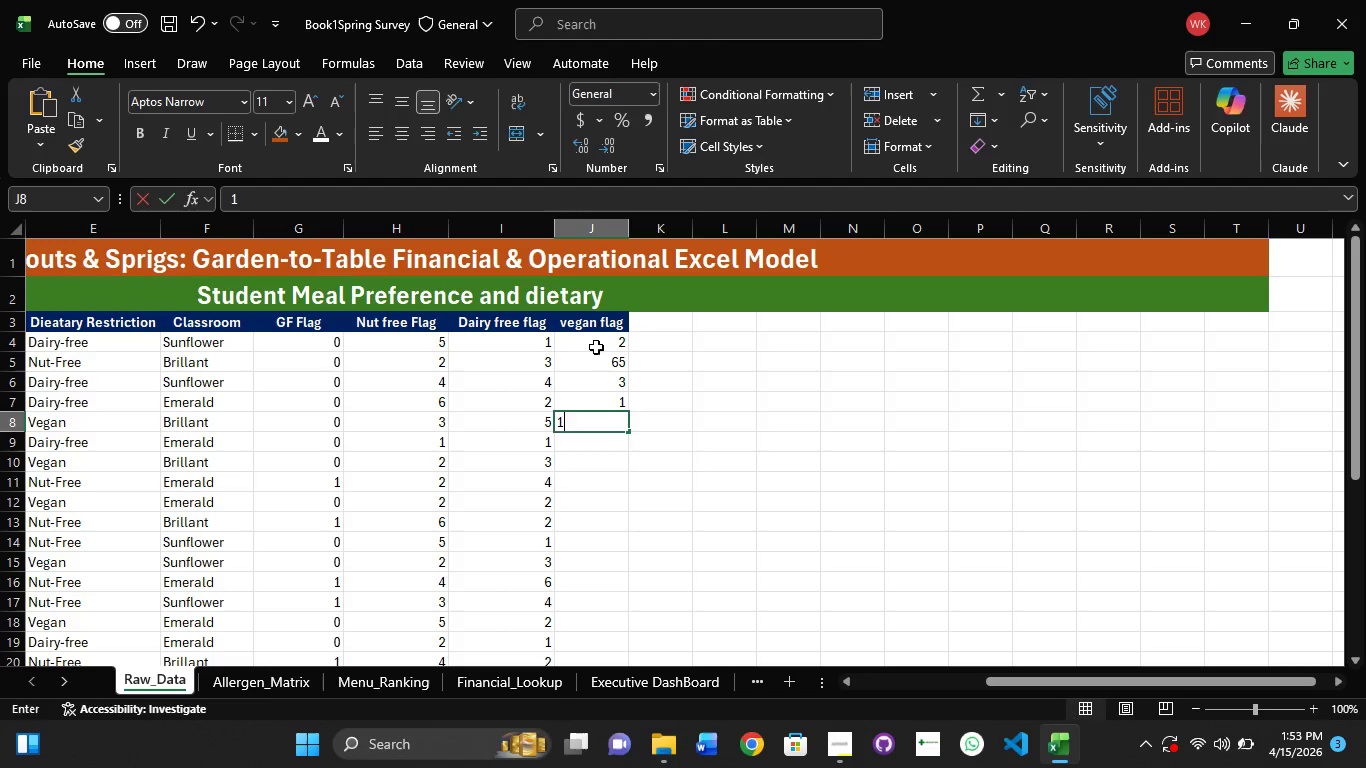 
key(NumpadEnter)
 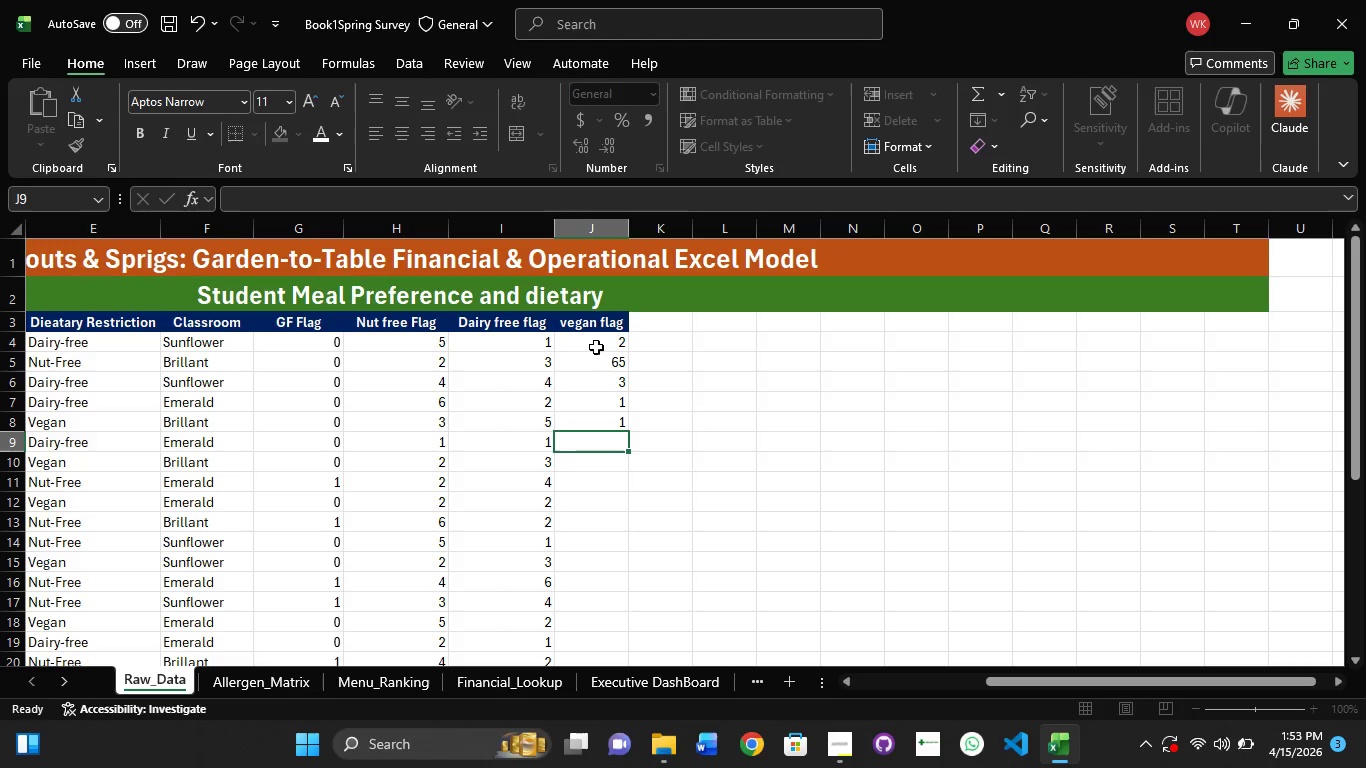 
key(Numpad0)
 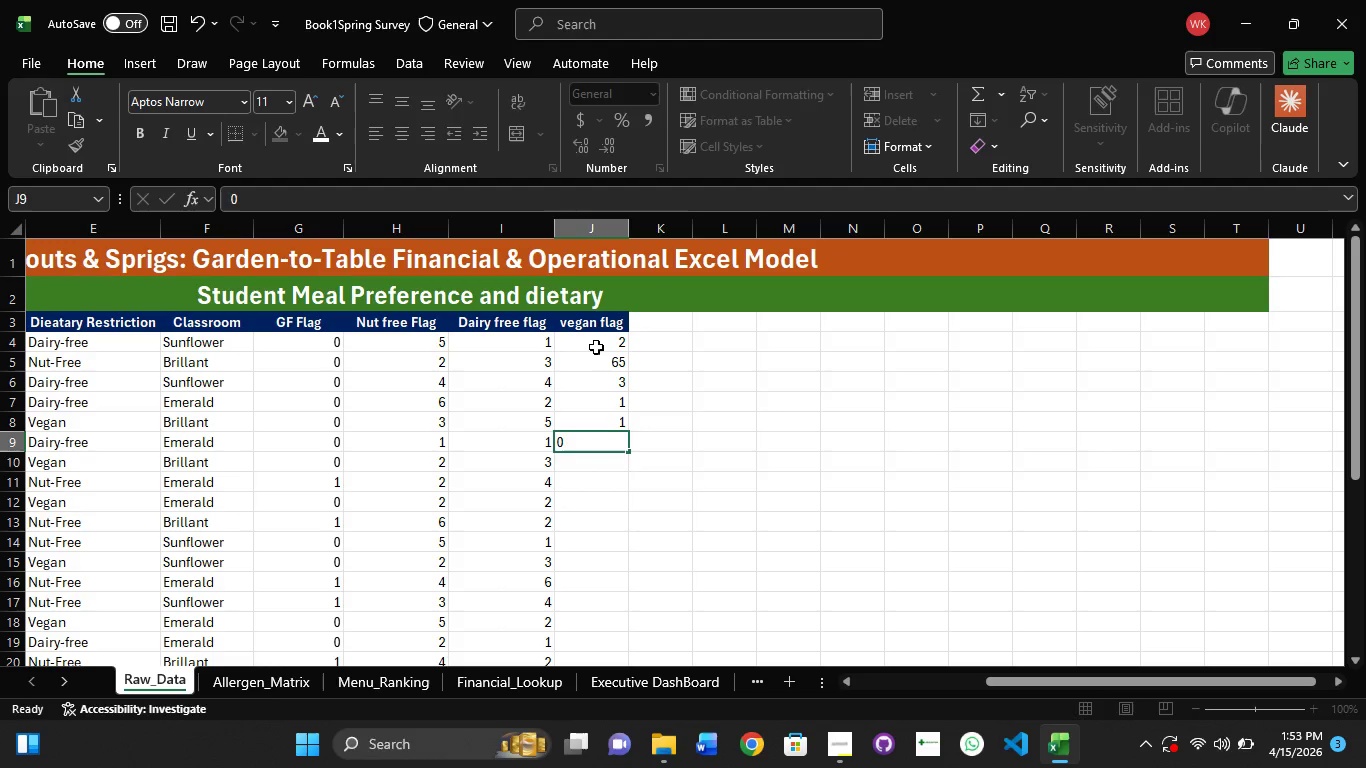 
key(NumpadEnter)
 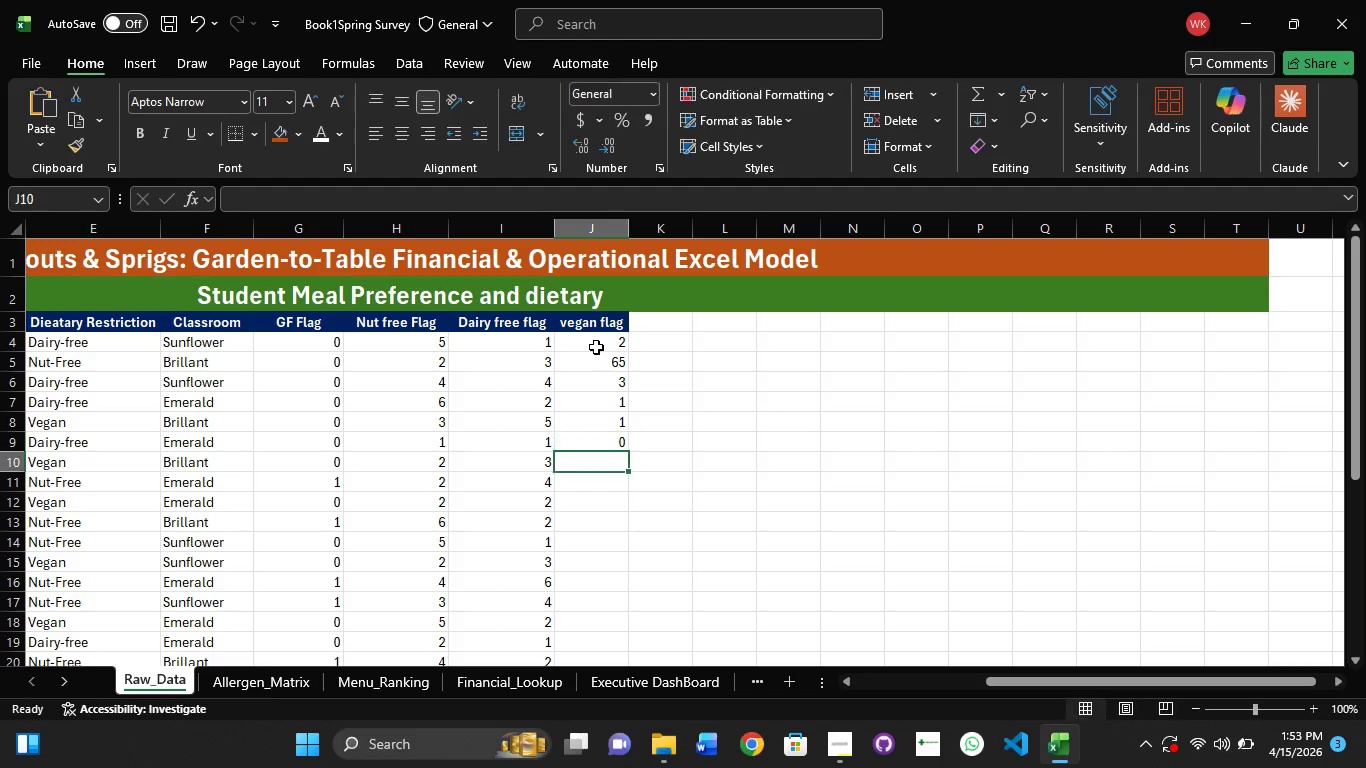 
key(Numpad3)
 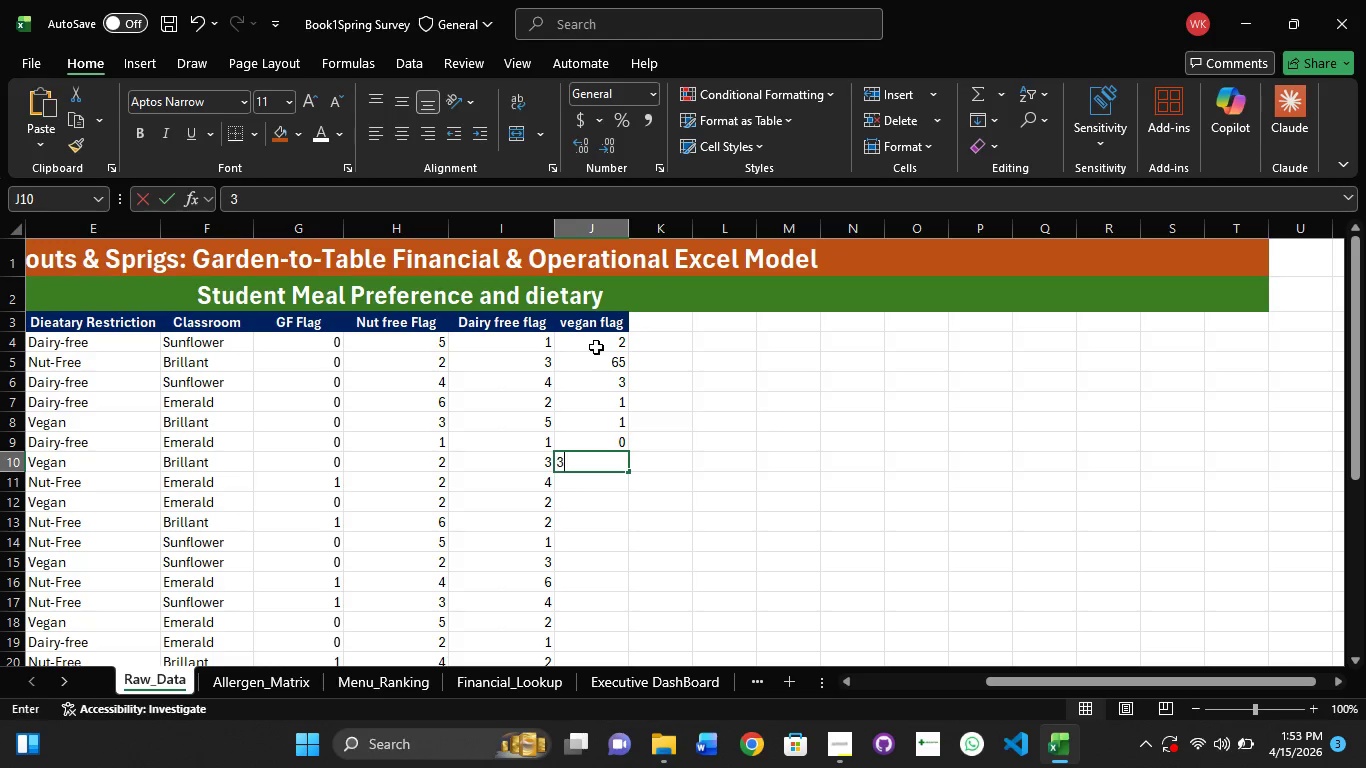 
key(NumpadEnter)
 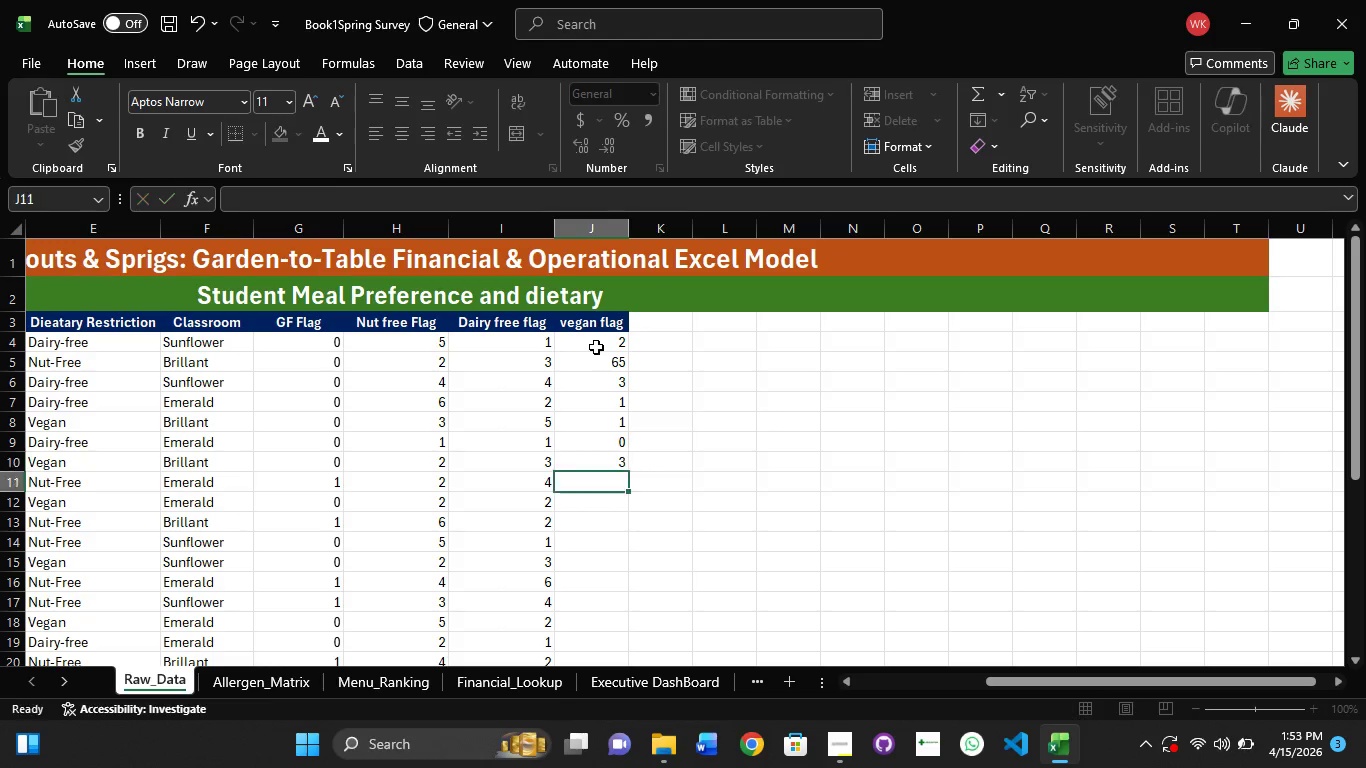 
key(Numpad2)
 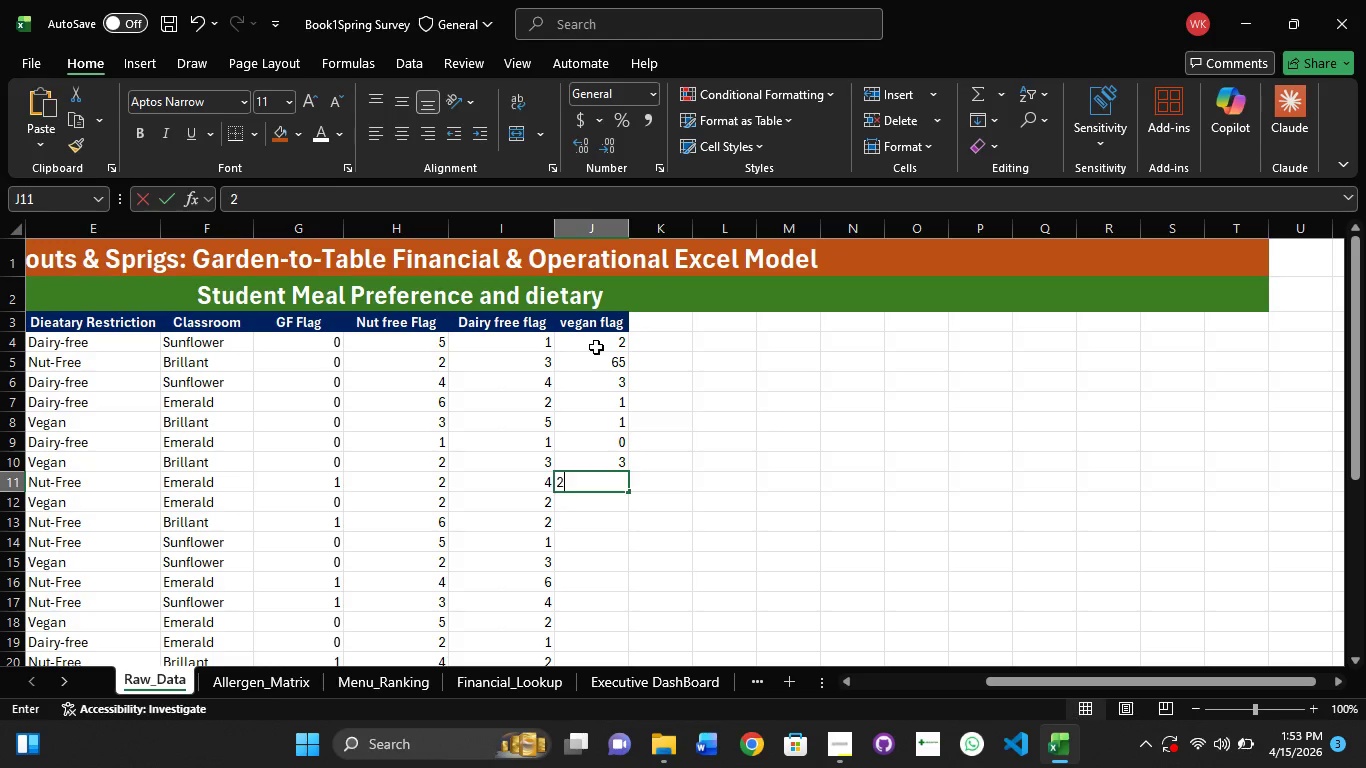 
key(Numpad2)
 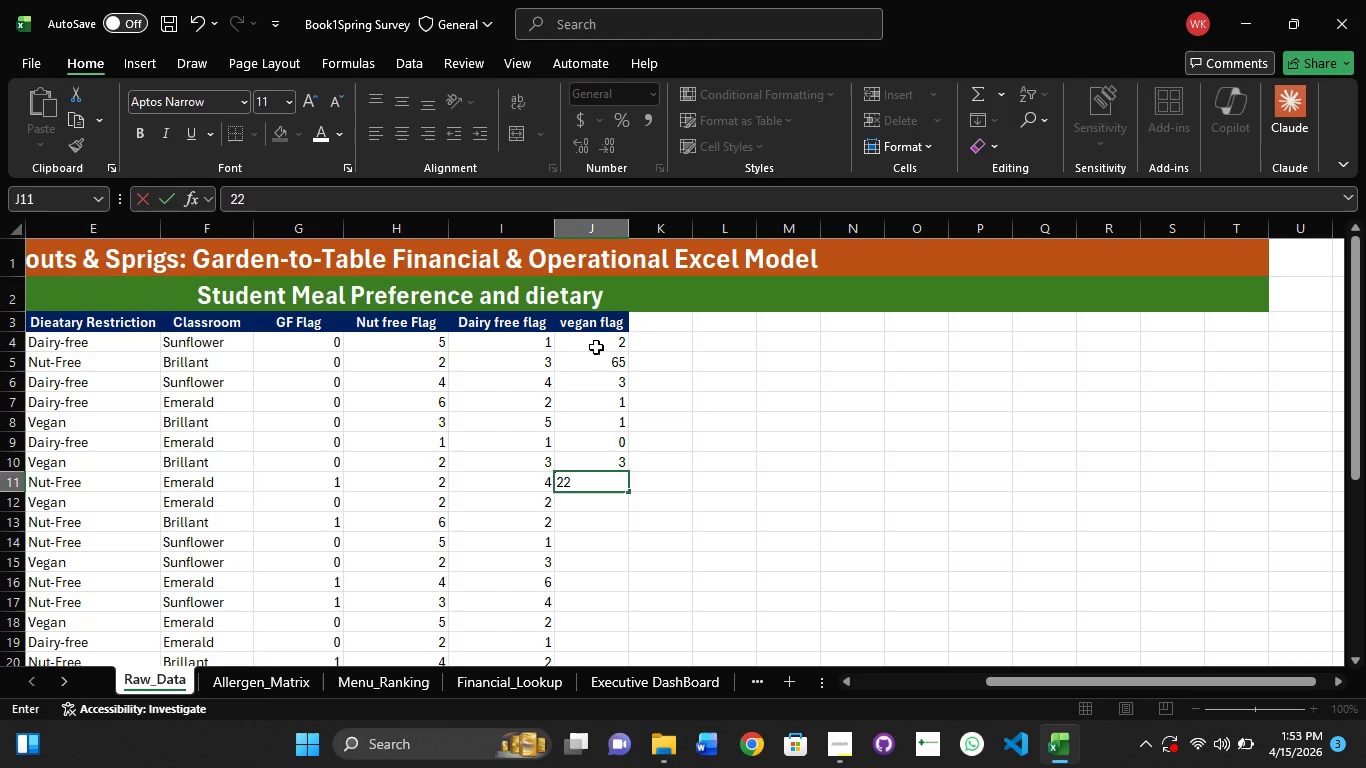 
key(NumpadEnter)
 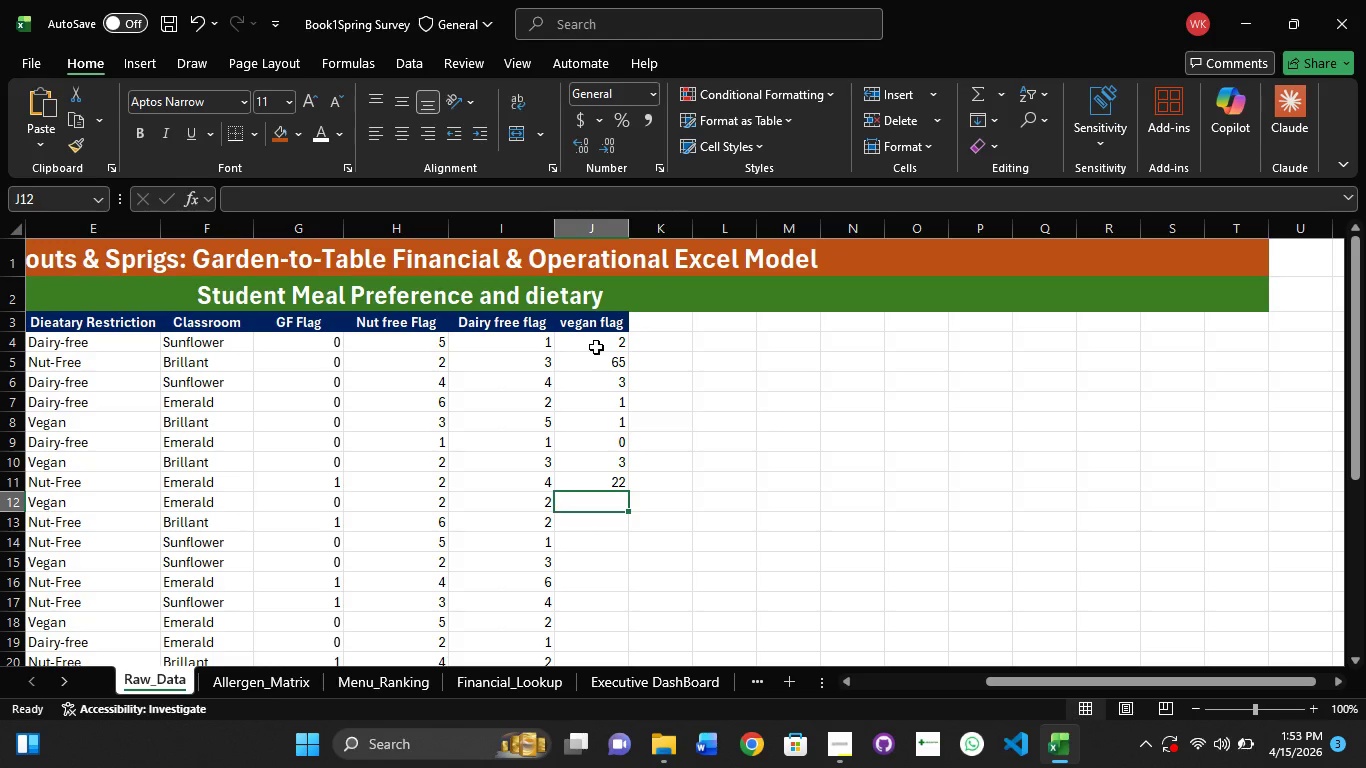 
key(Control+Z)
 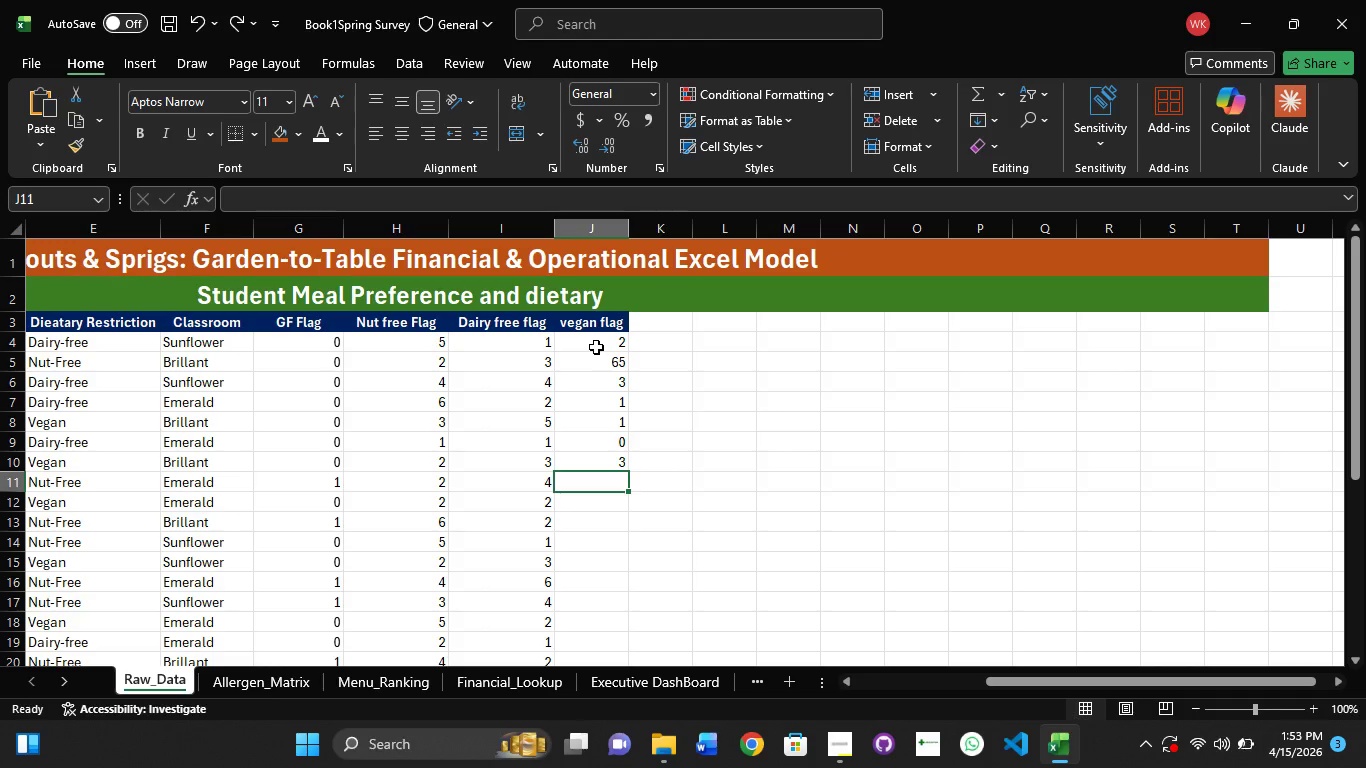 
key(Numpad2)
 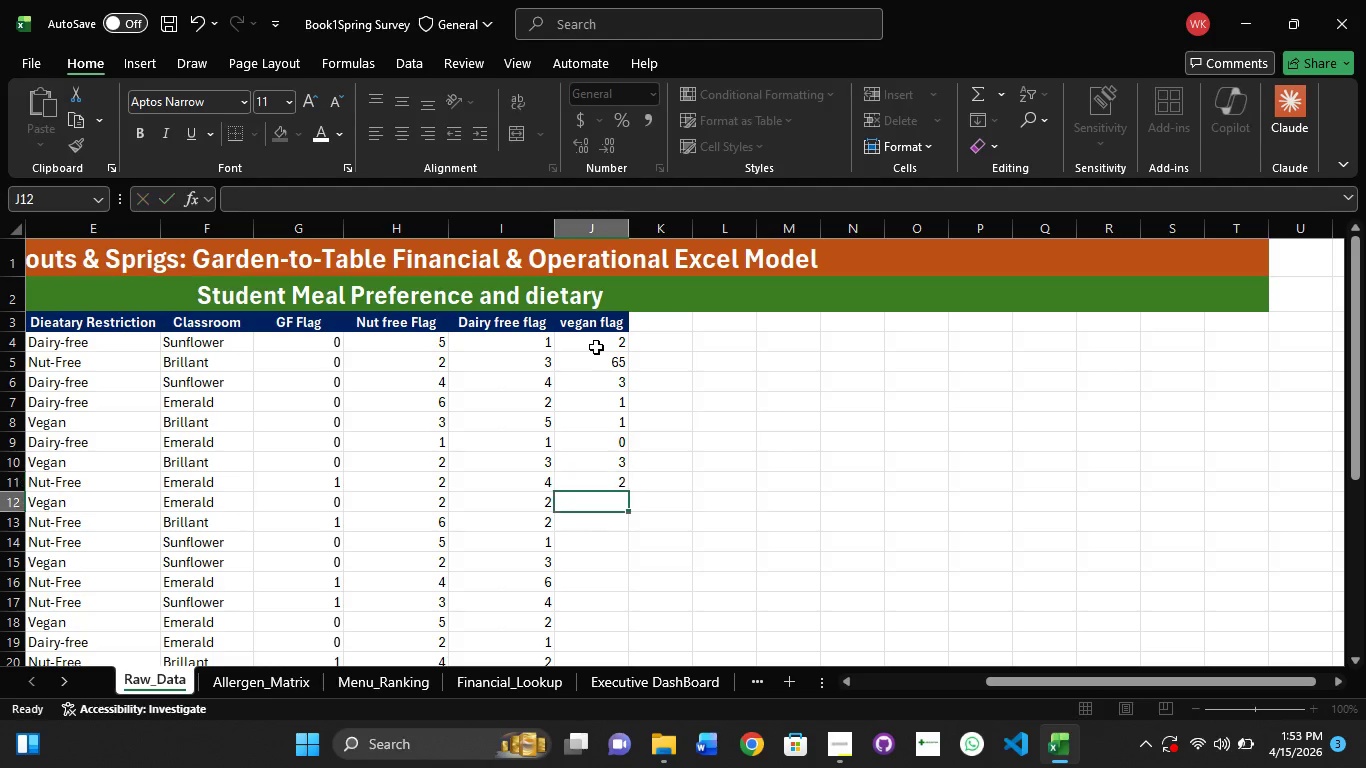 
key(NumpadEnter)
 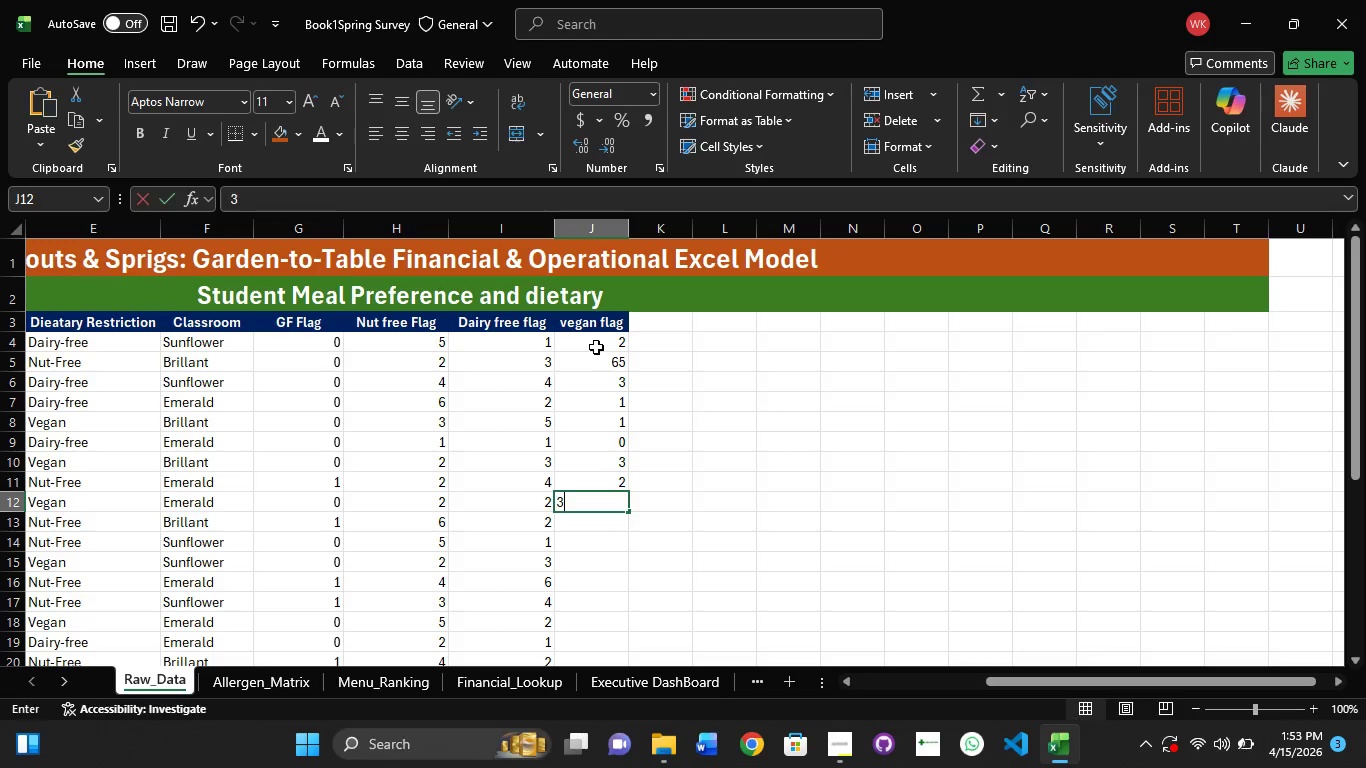 
key(Numpad3)
 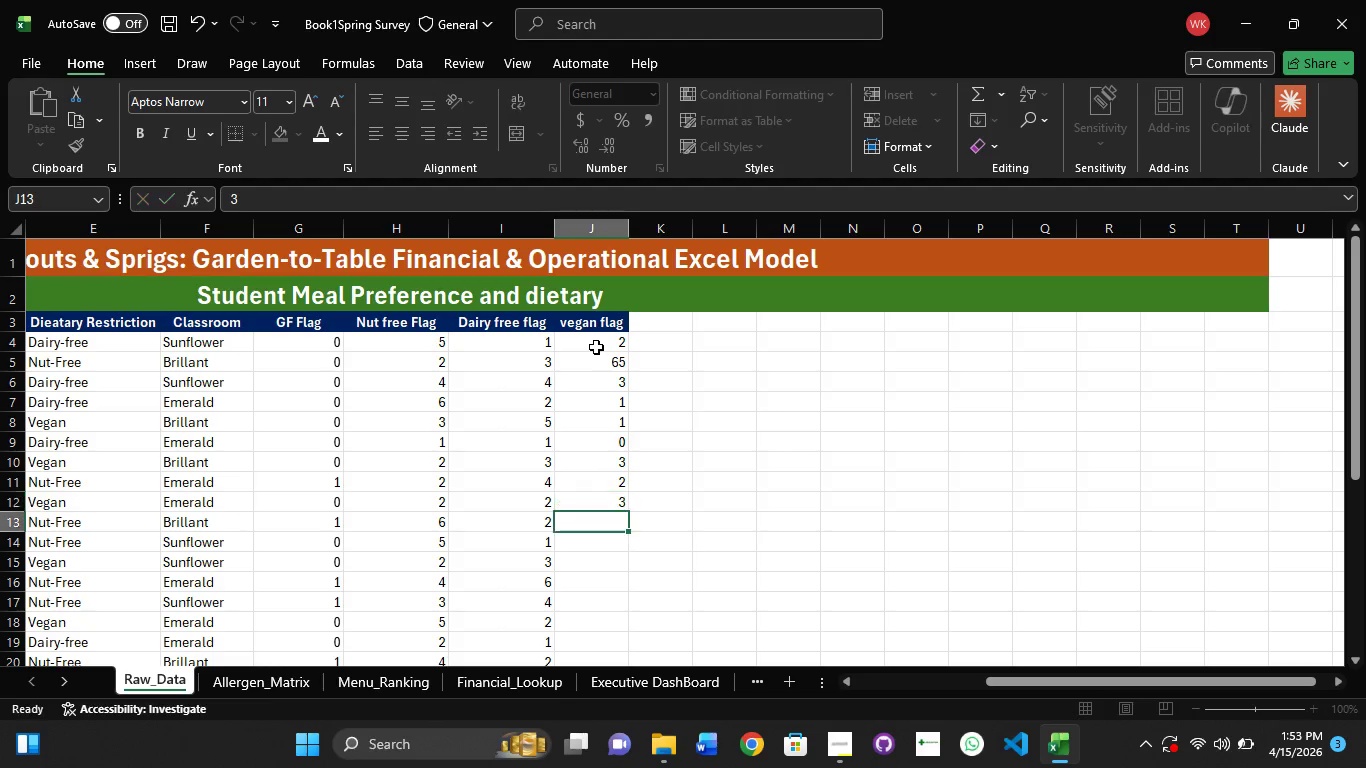 
key(NumpadEnter)
 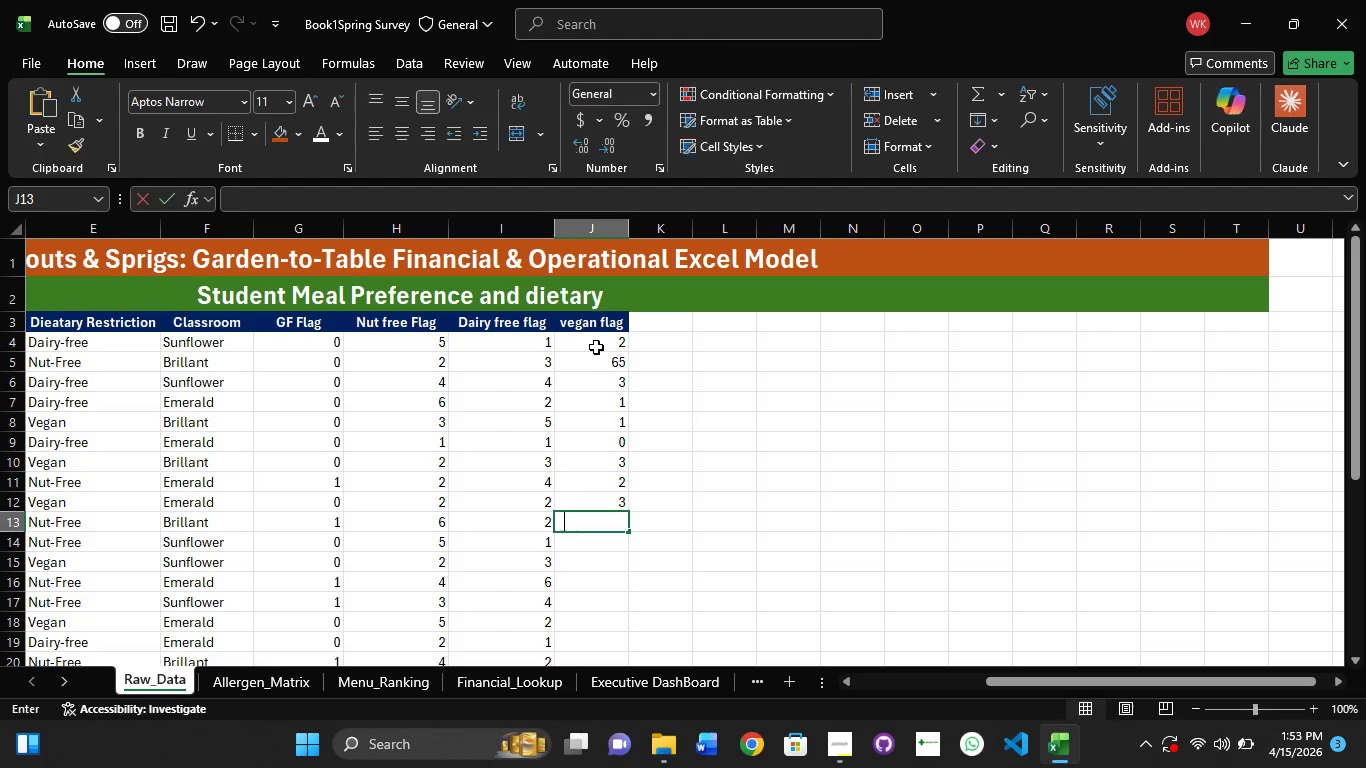 
key(Numpad1)
 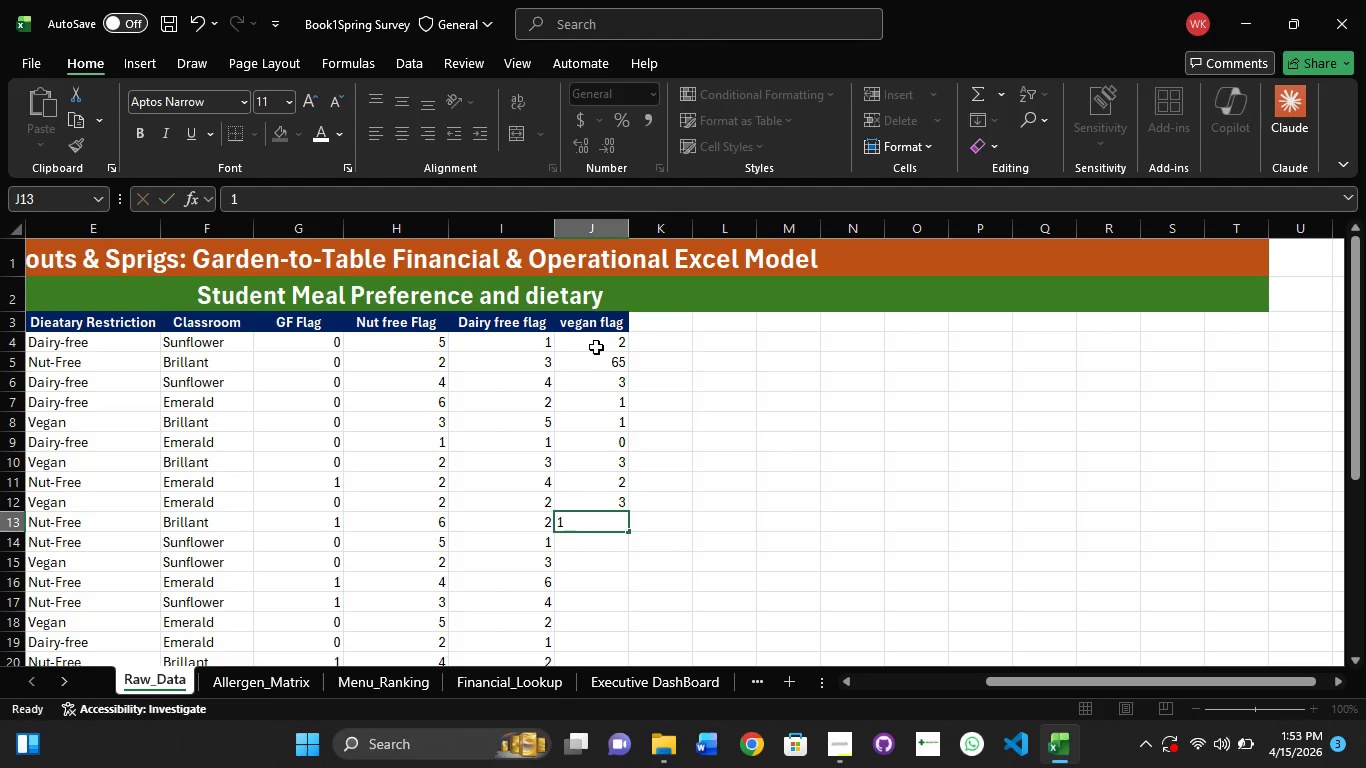 
key(NumpadEnter)
 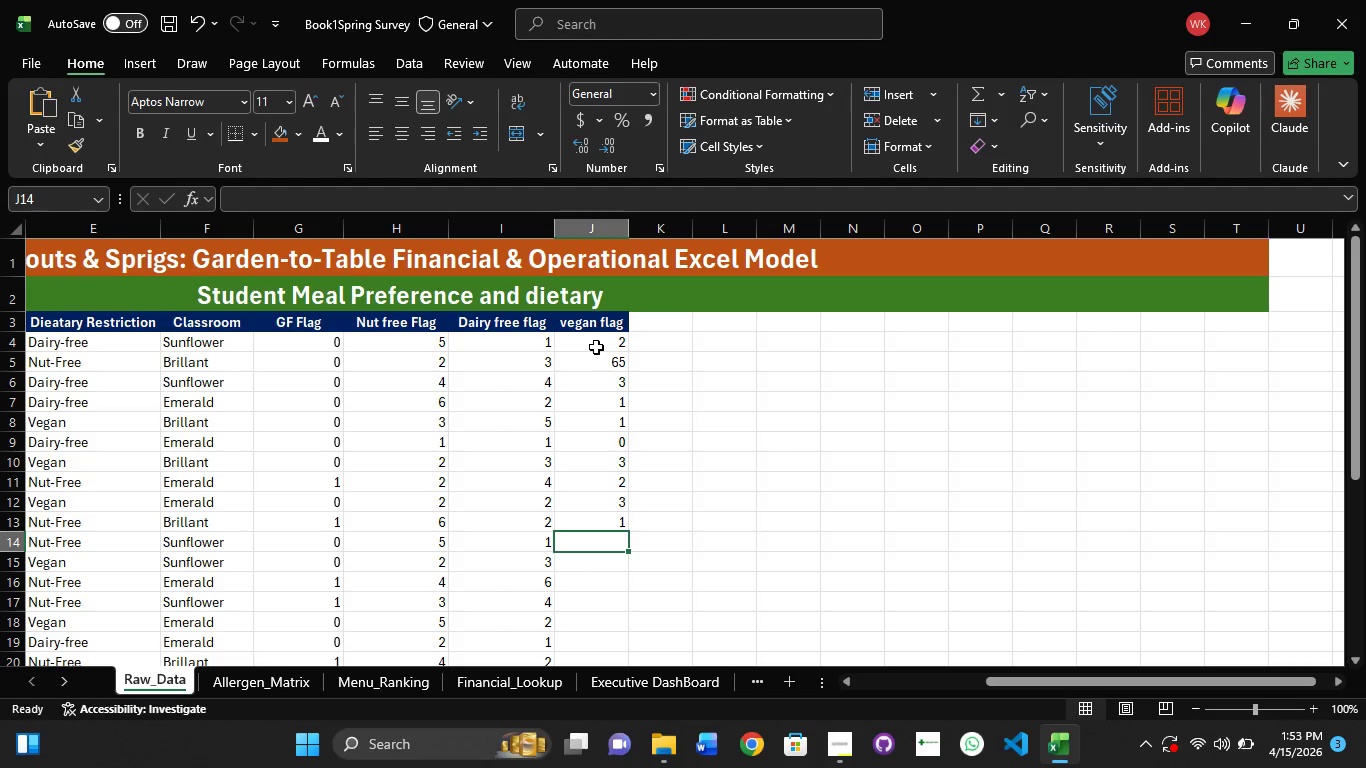 
key(Numpad4)
 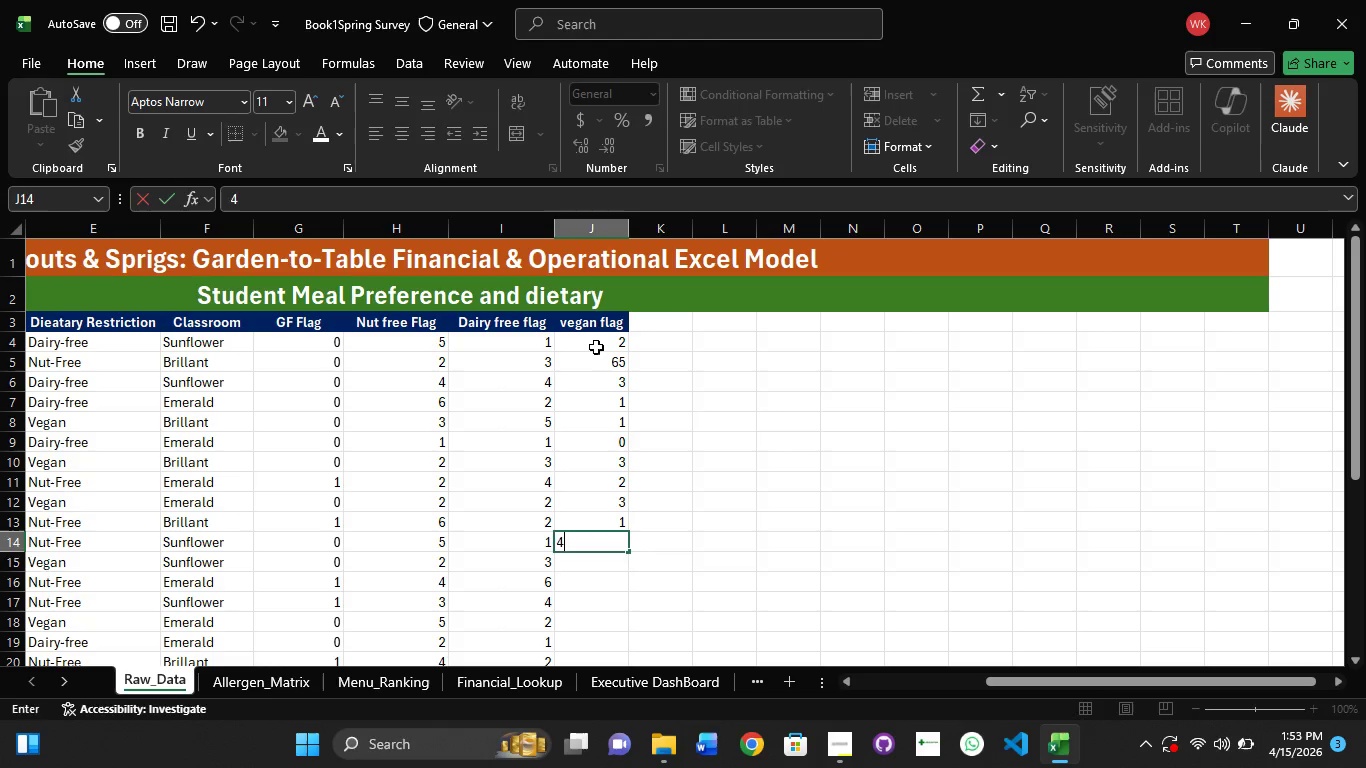 
key(NumpadEnter)
 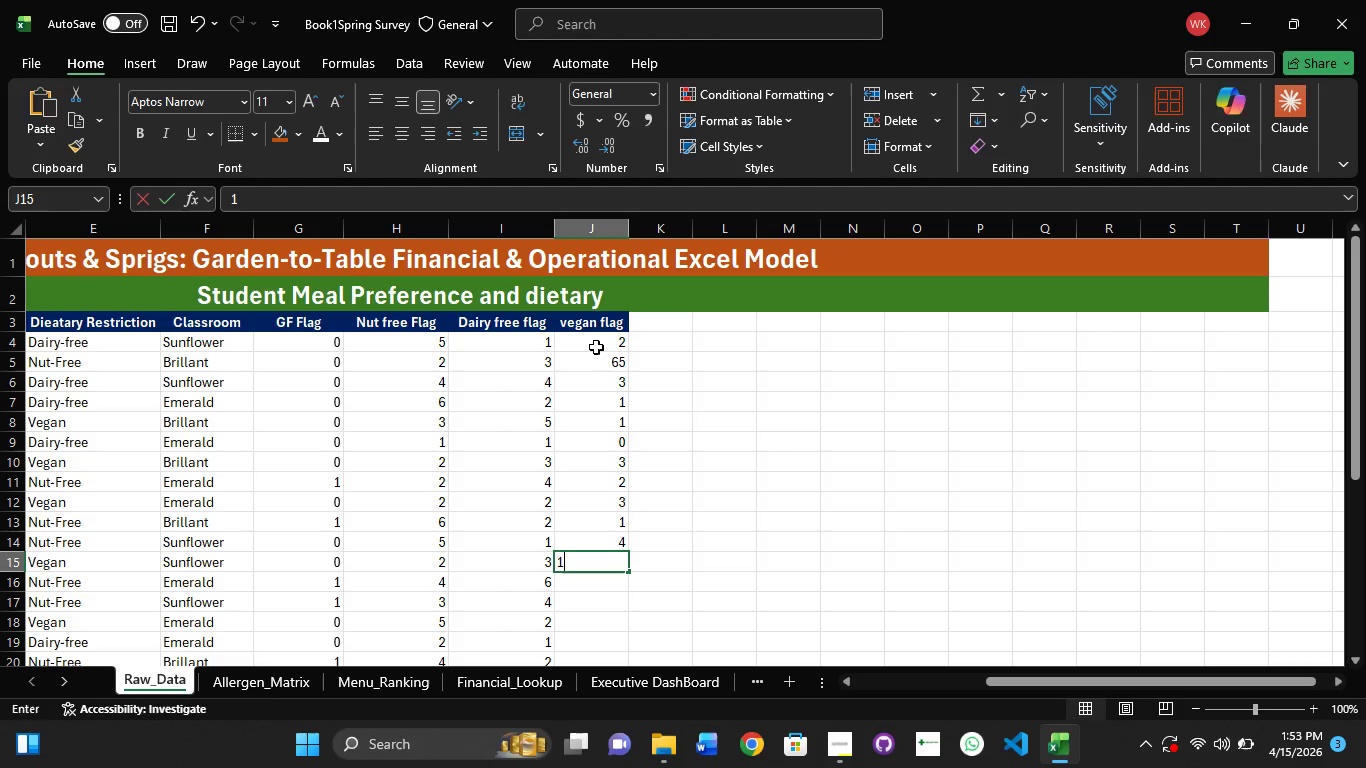 
key(Numpad1)
 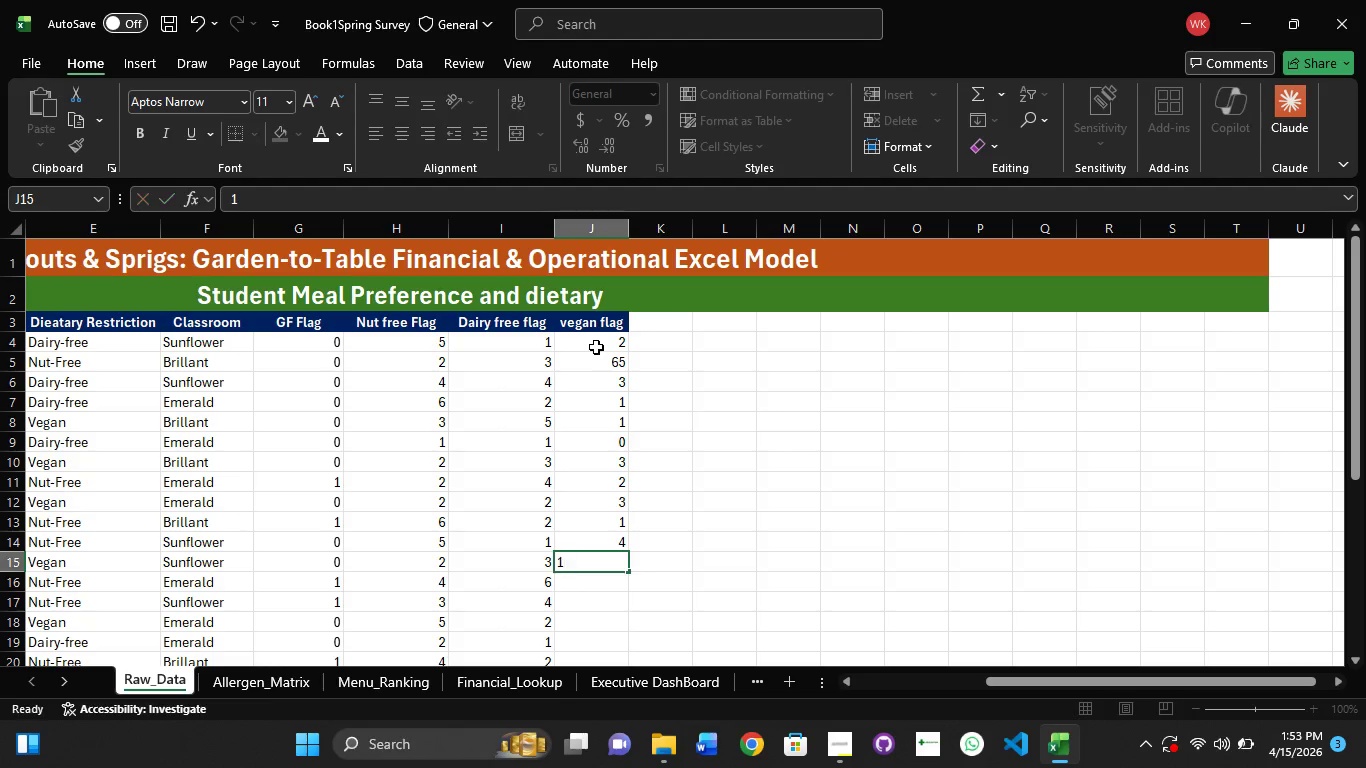 
key(NumpadEnter)
 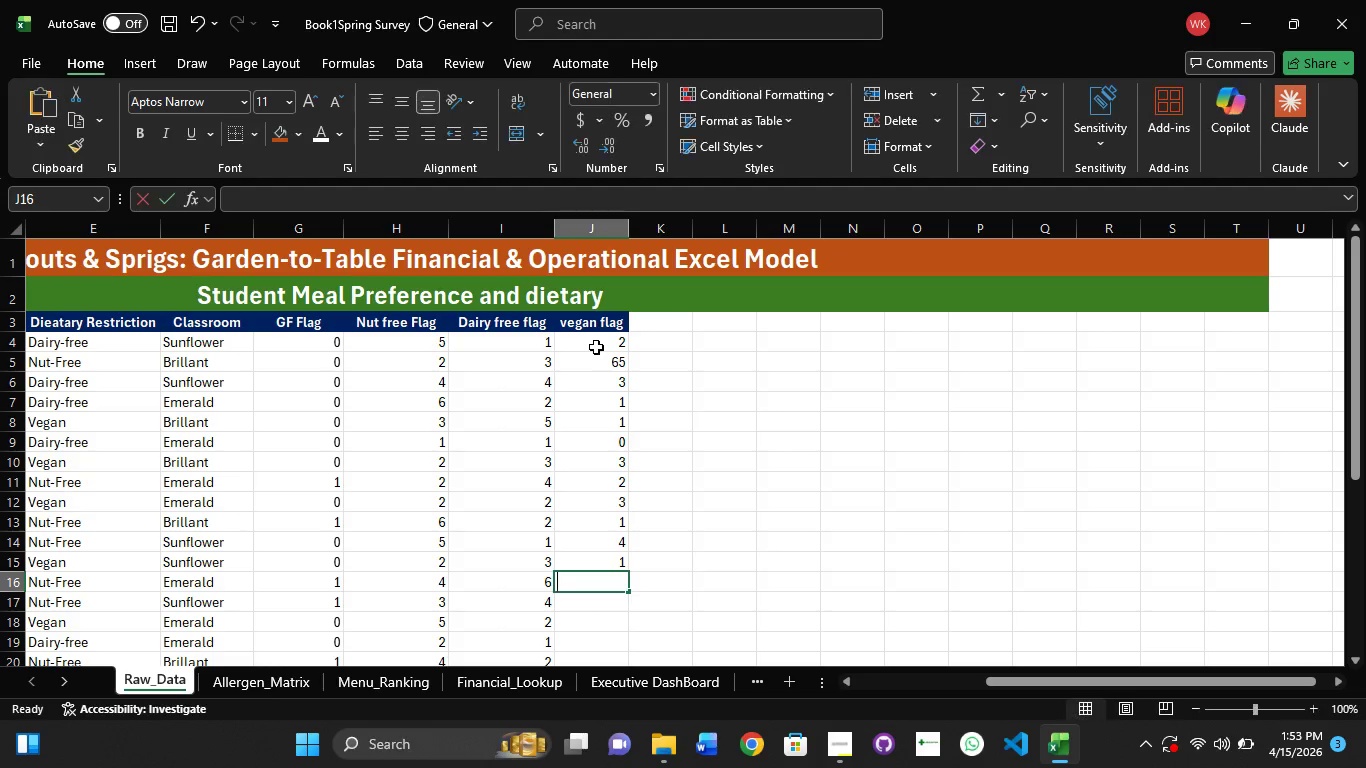 
key(Numpad2)
 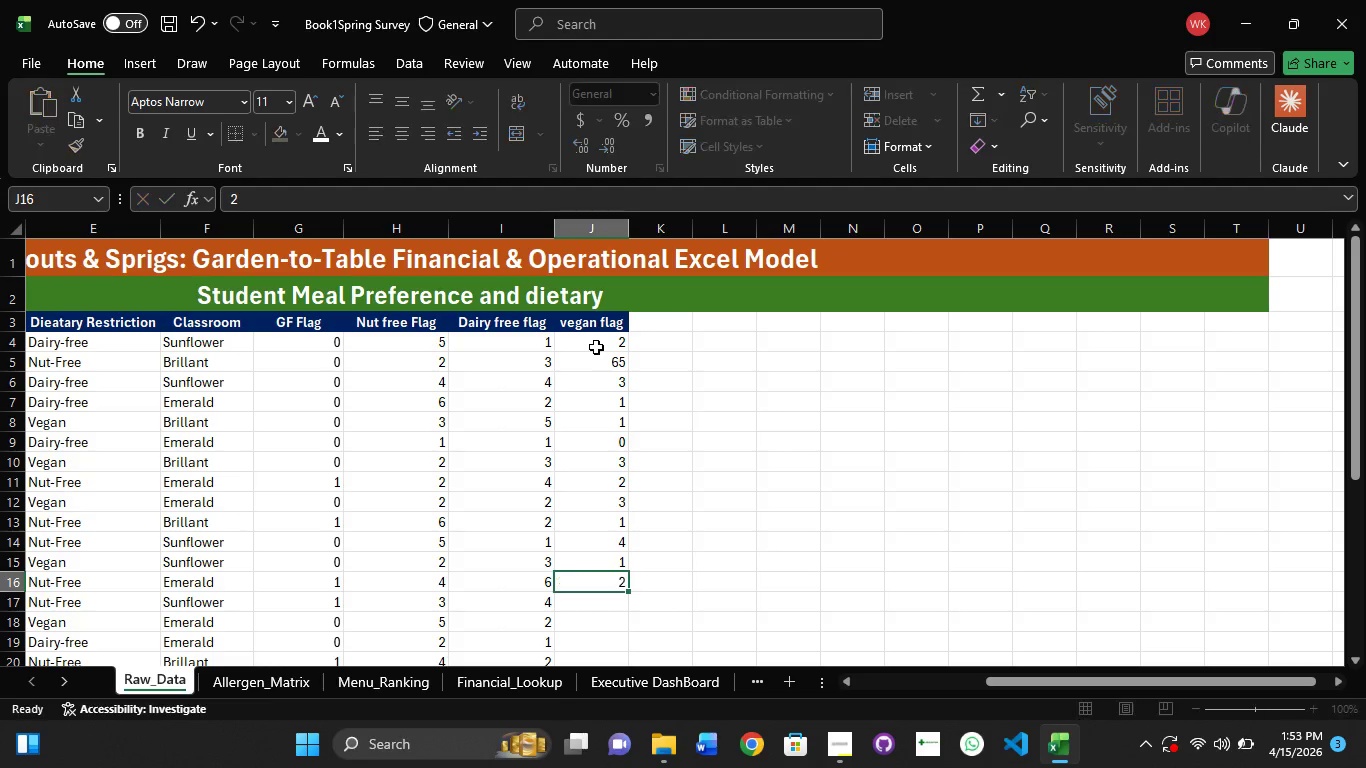 
key(NumpadEnter)
 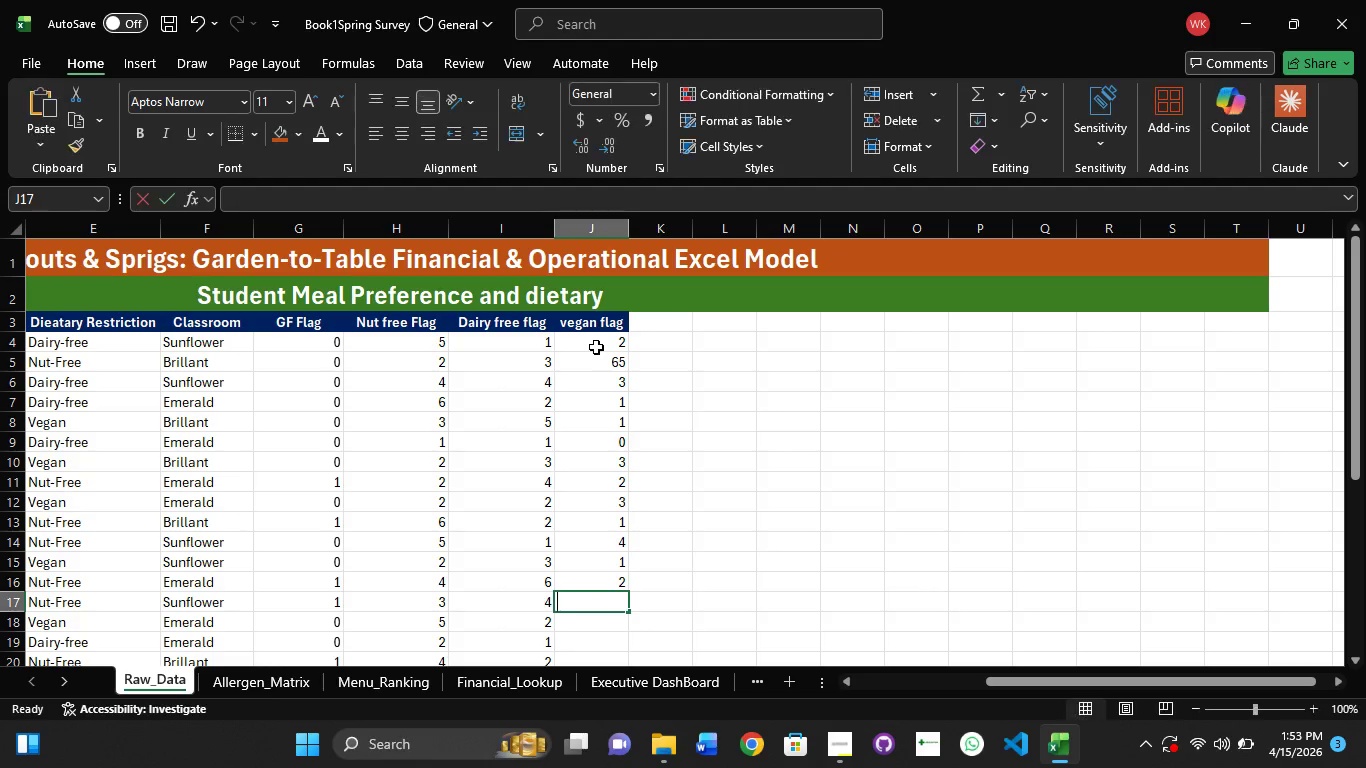 
key(Numpad2)
 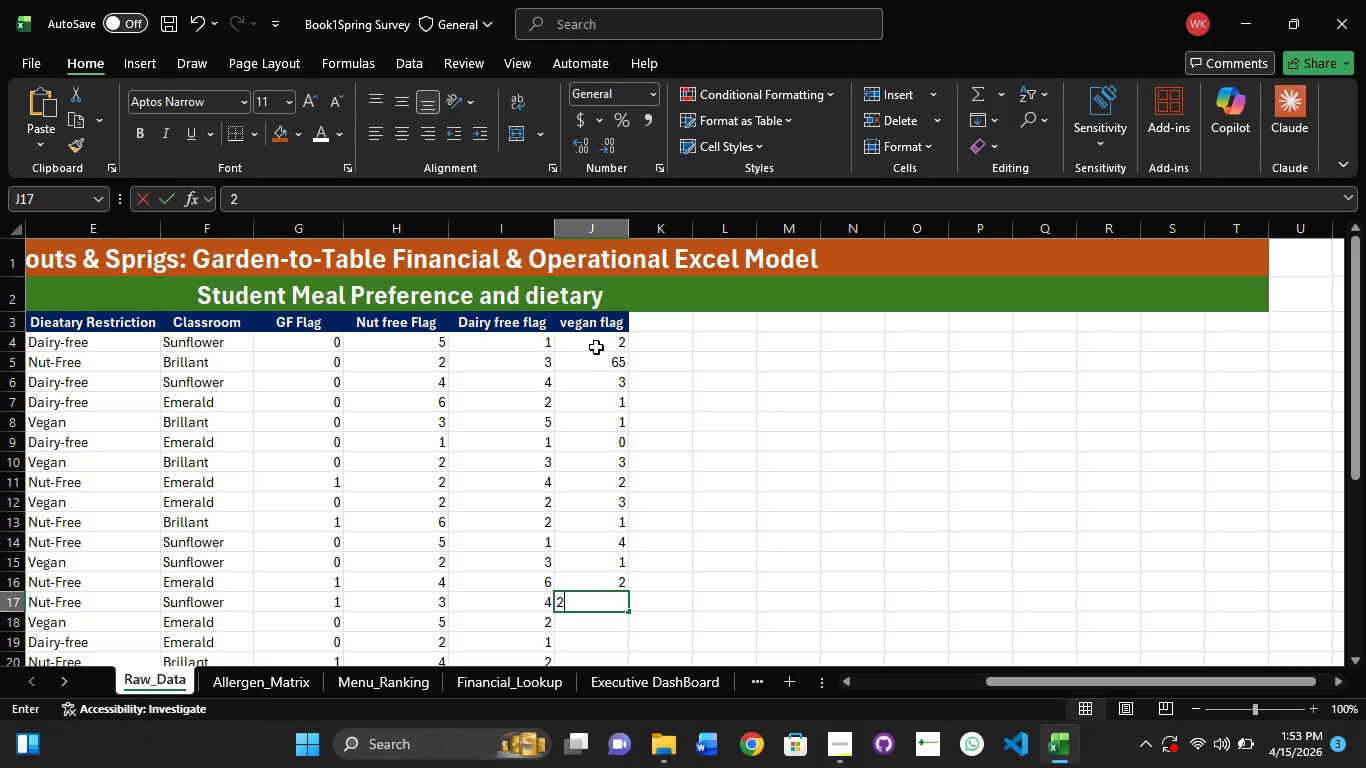 
key(NumpadEnter)
 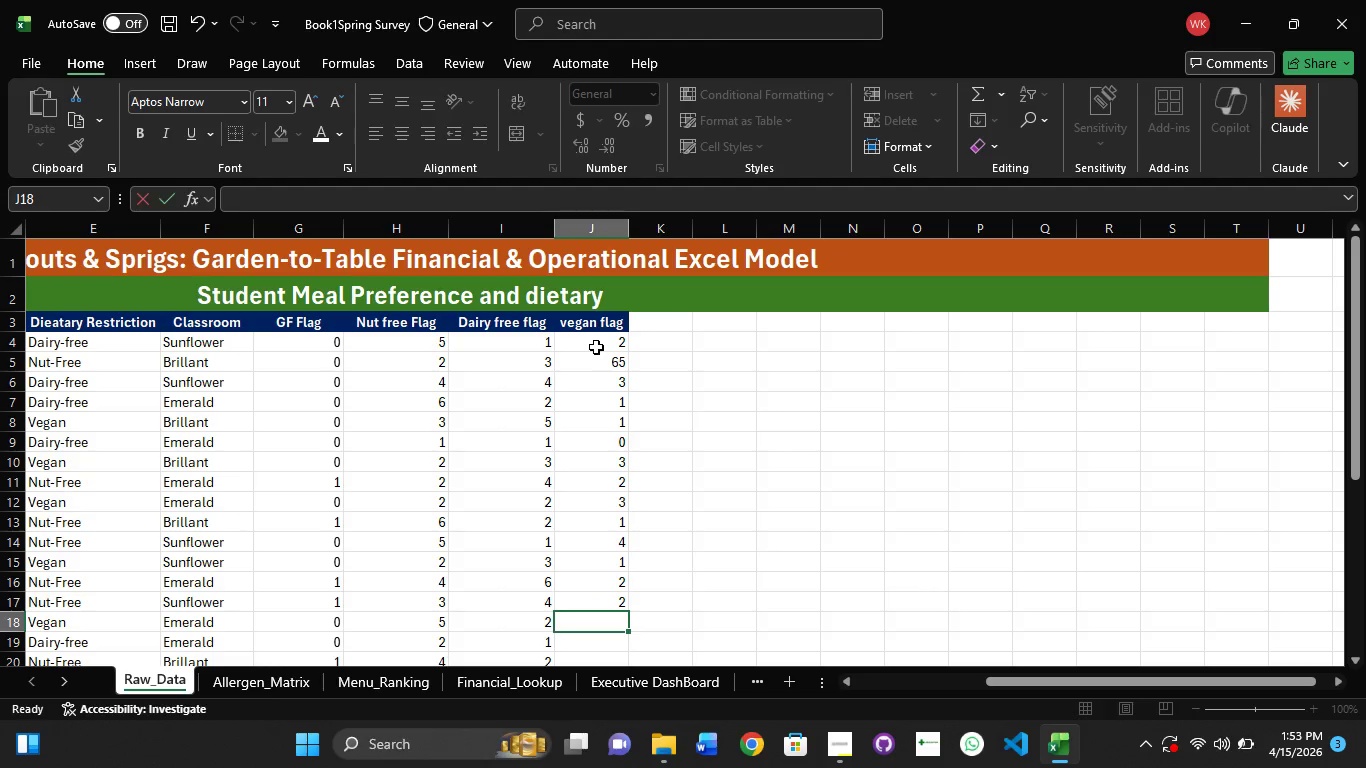 
key(Numpad3)
 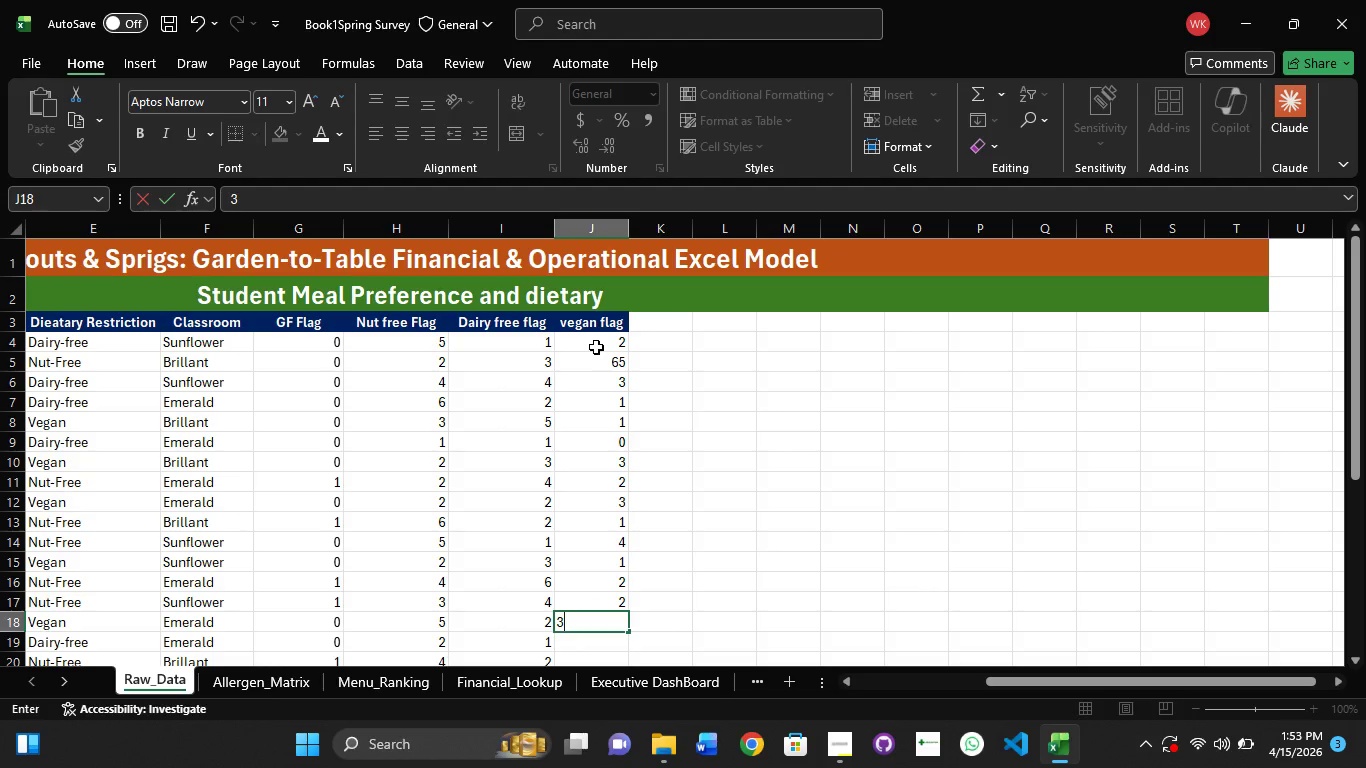 
key(NumpadEnter)
 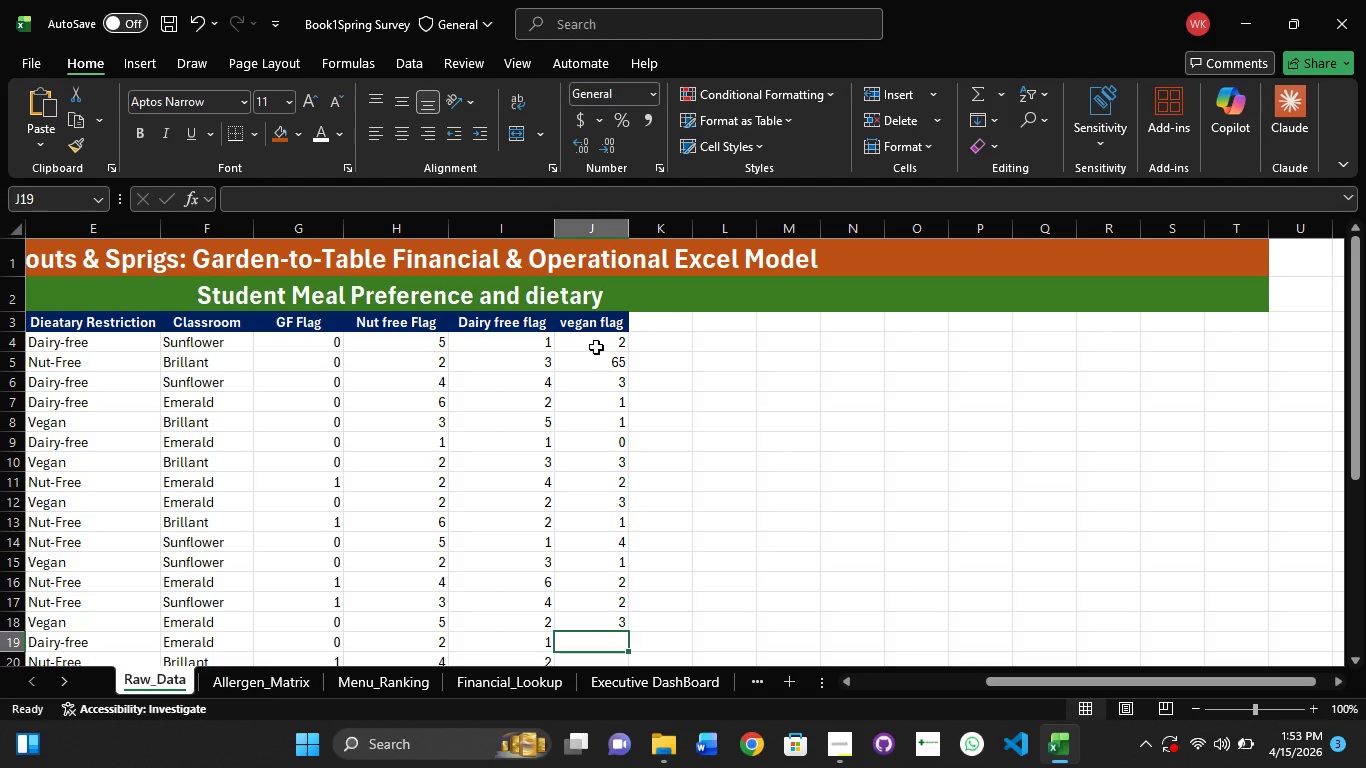 
key(Numpad6)
 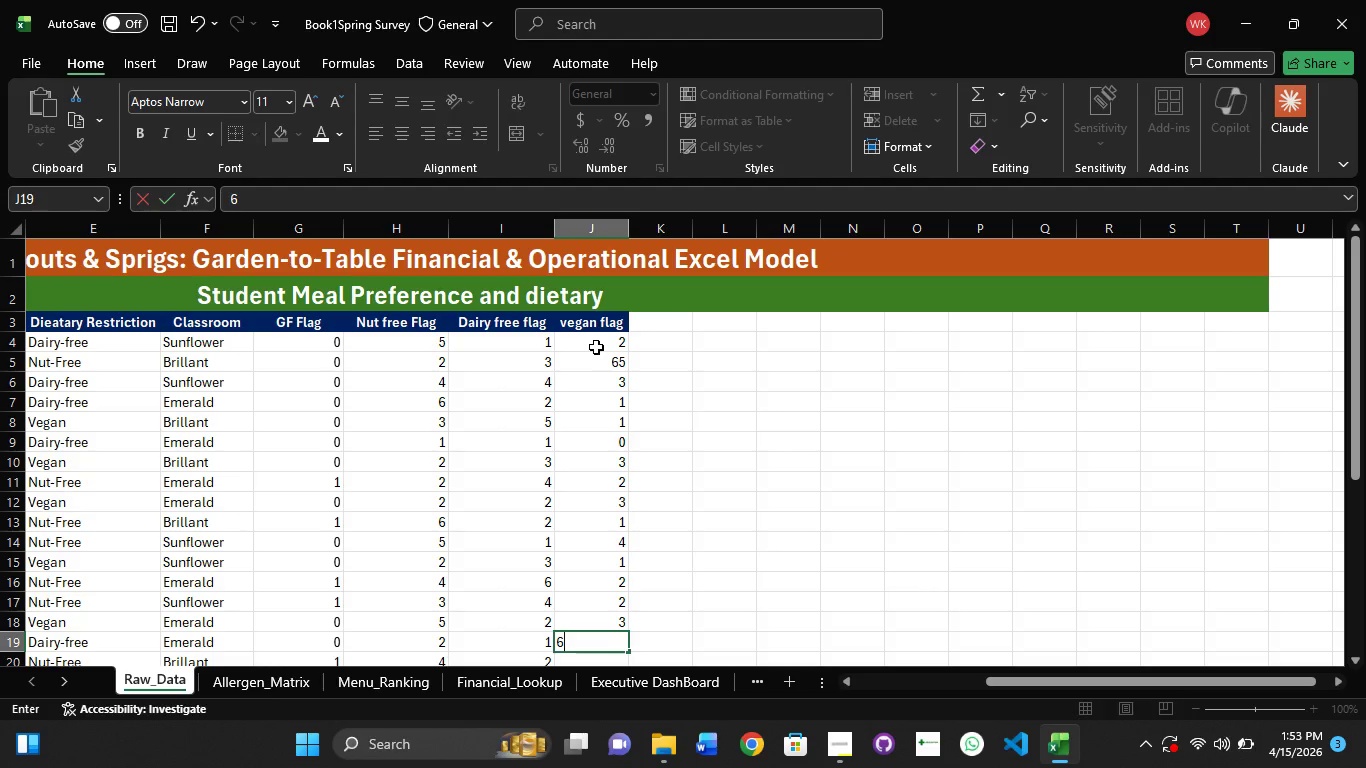 
key(Backspace)
 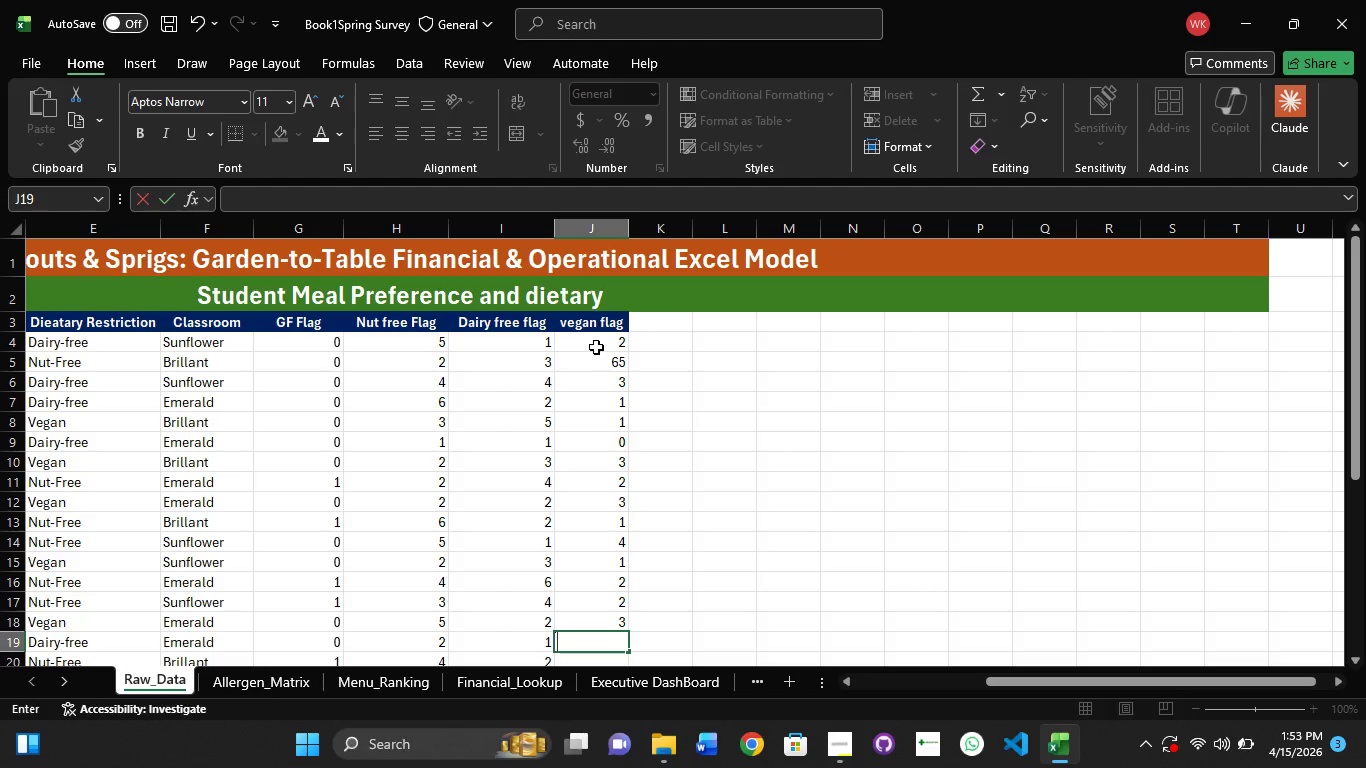 
key(Numpad1)
 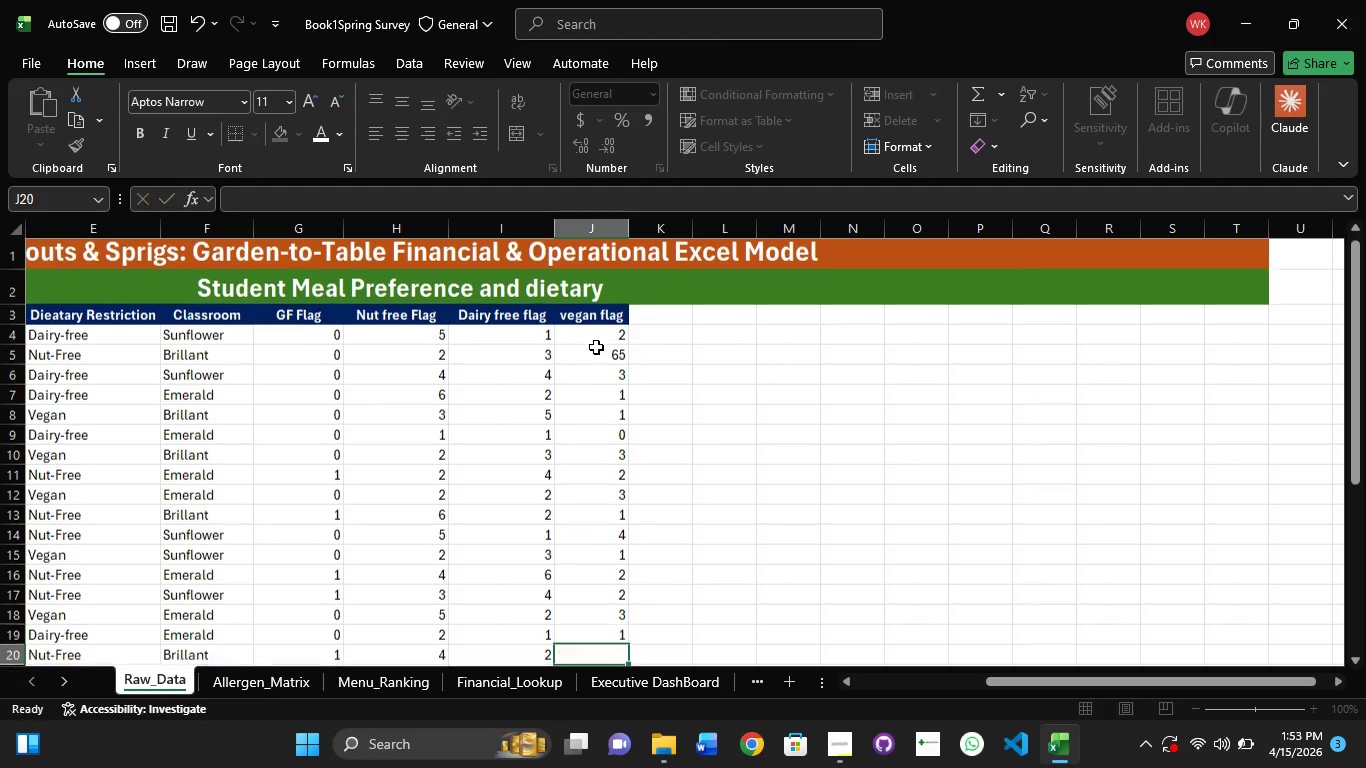 
key(NumpadEnter)
 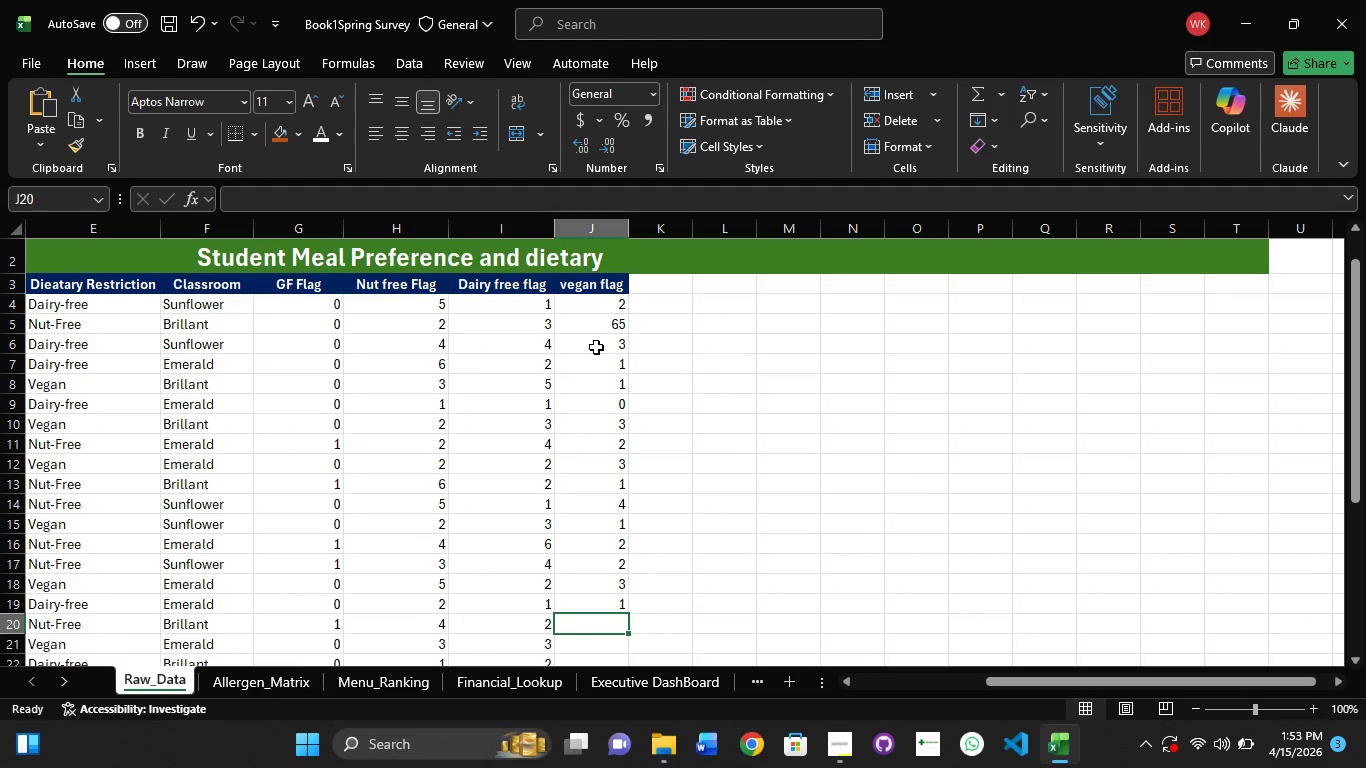 
key(Numpad4)
 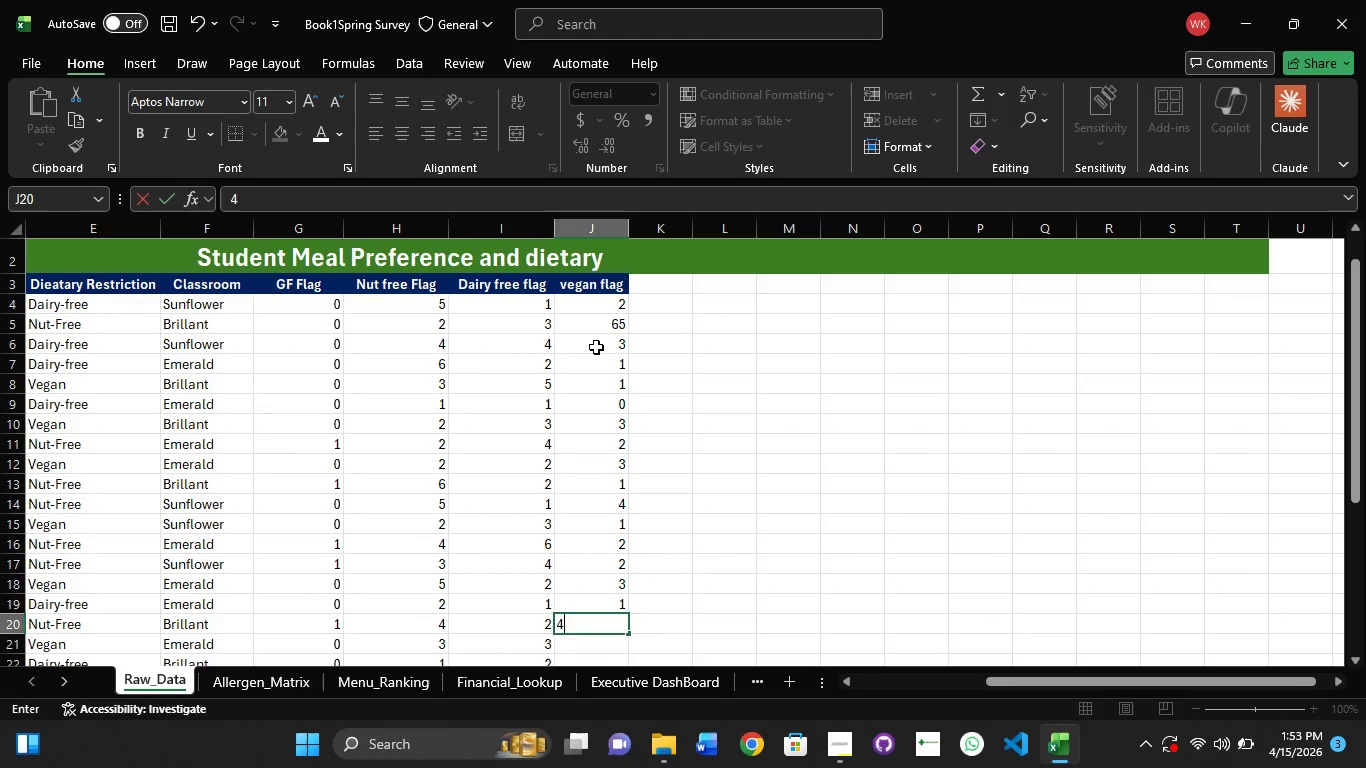 
key(NumpadEnter)
 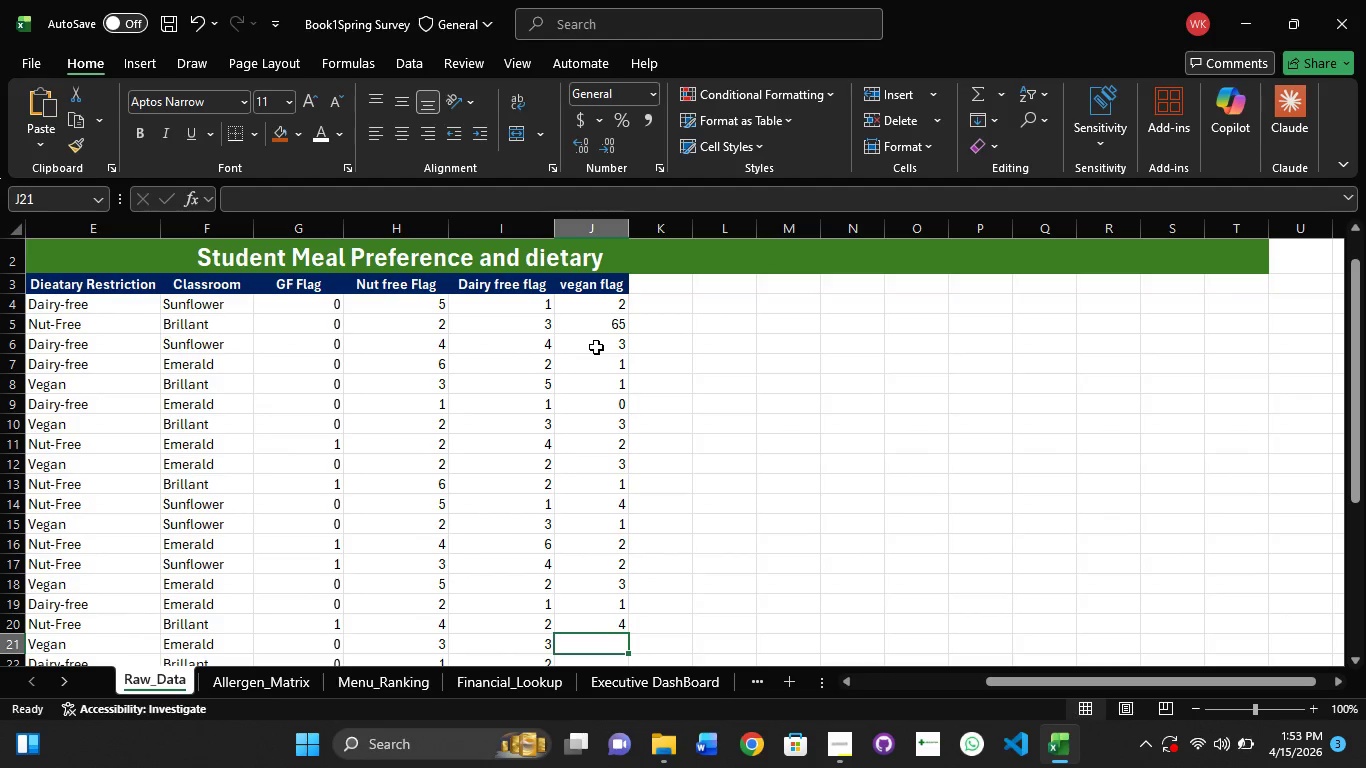 
key(Numpad4)
 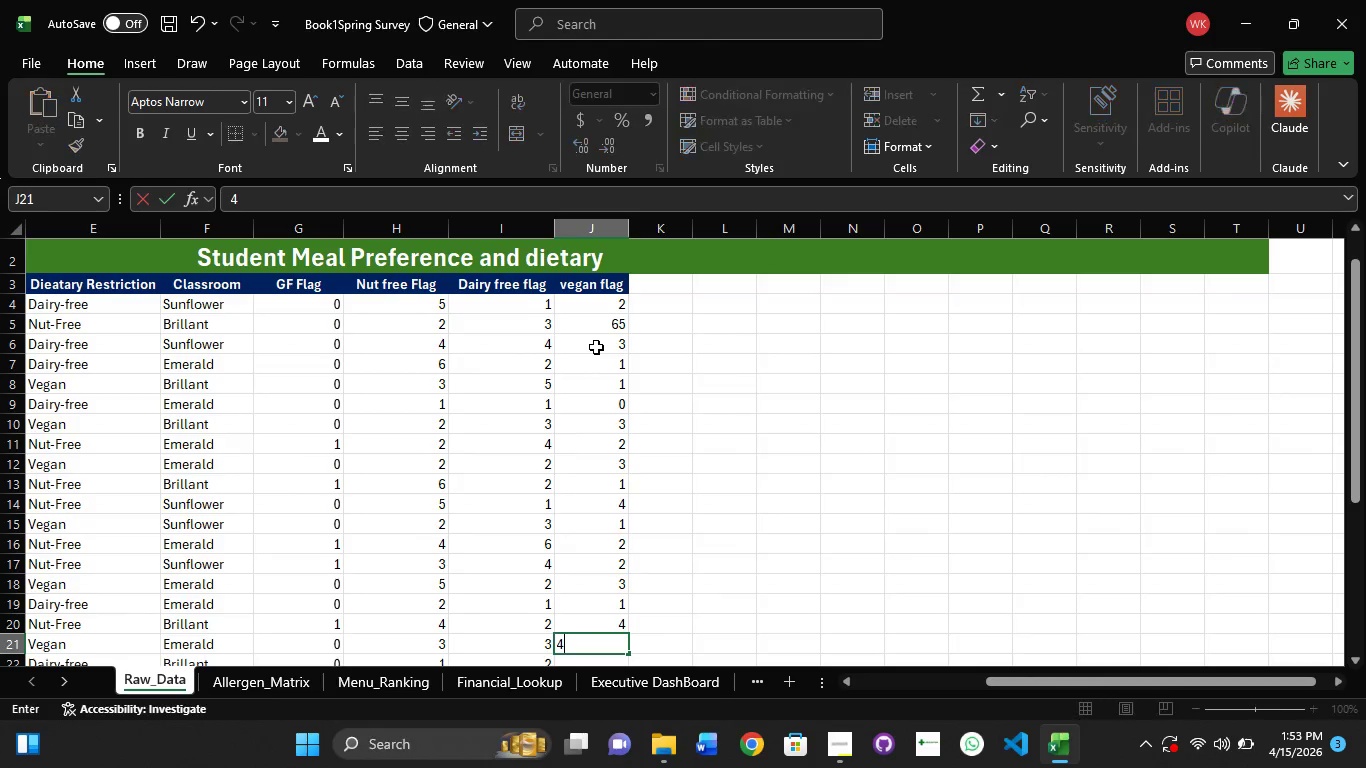 
key(NumpadEnter)
 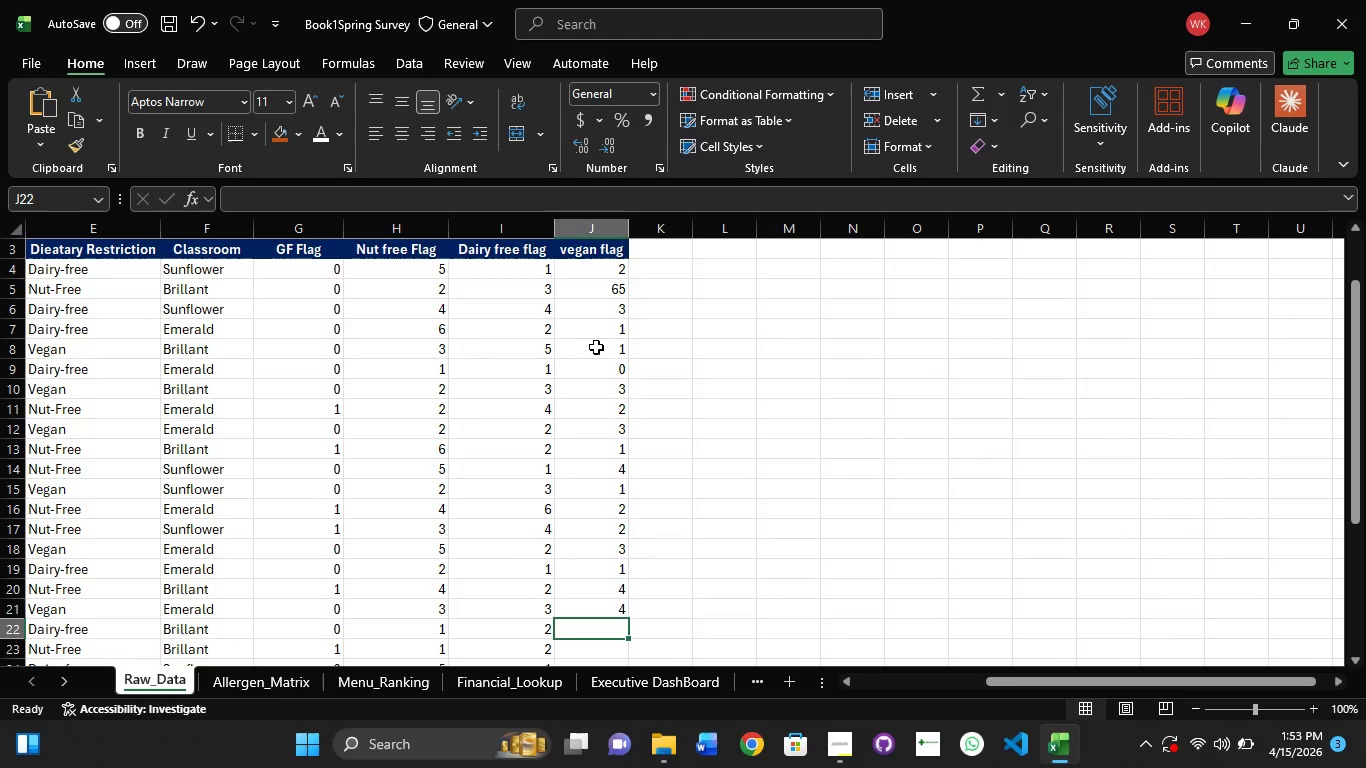 
key(Numpad2)
 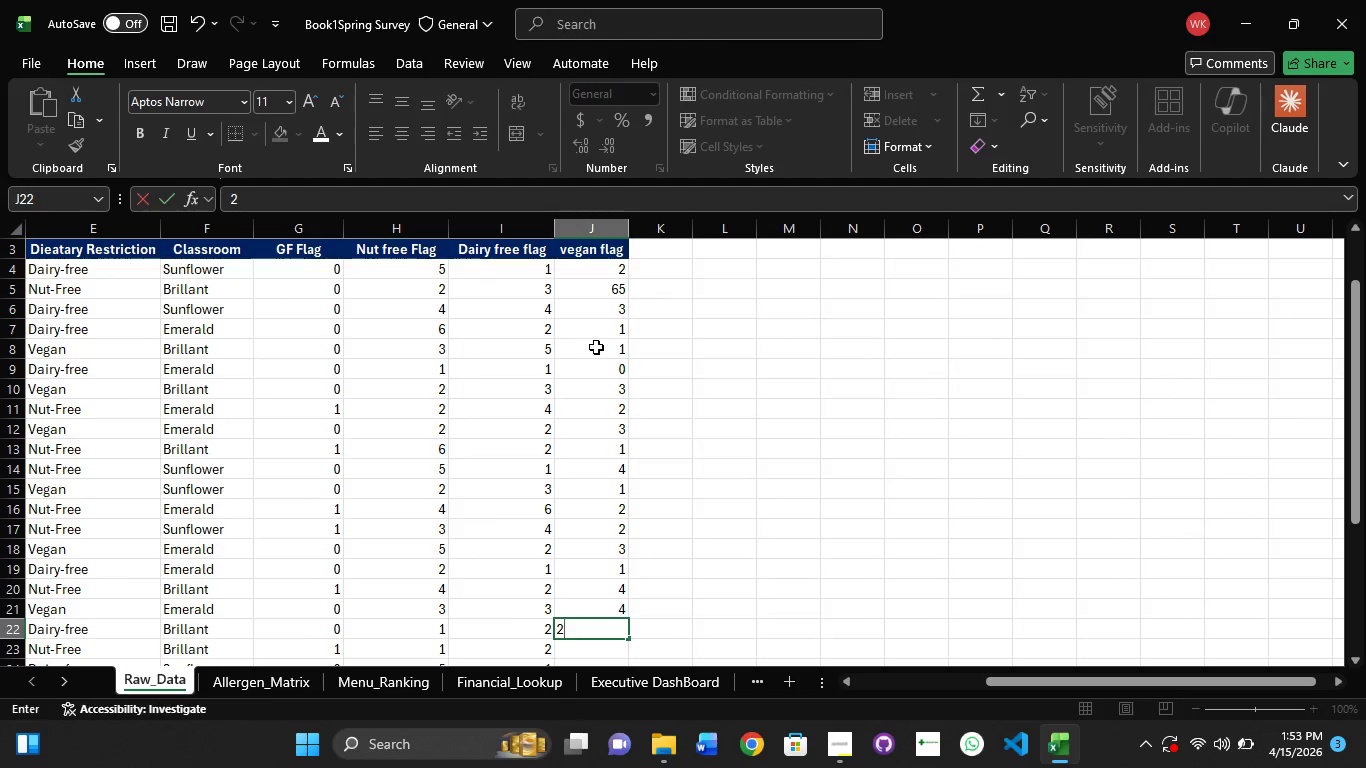 
key(NumpadEnter)
 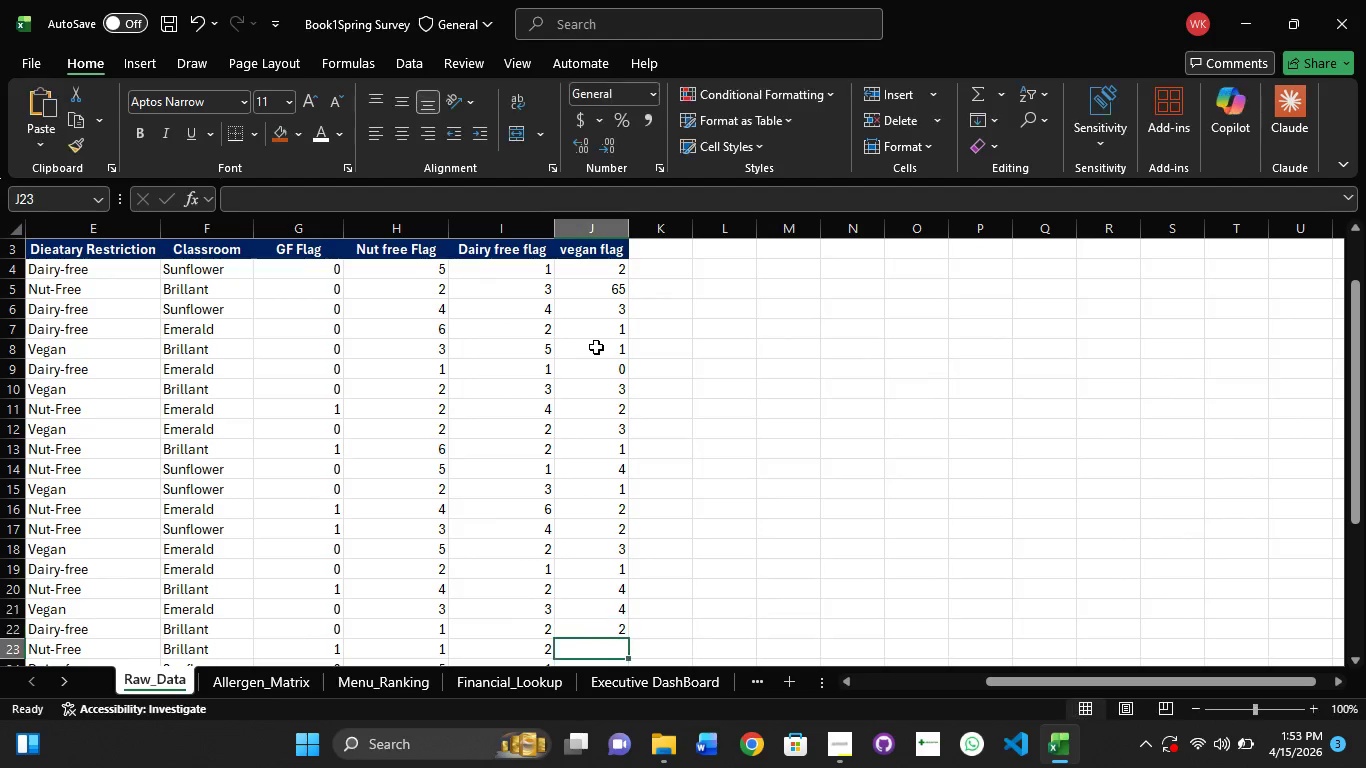 
key(Numpad3)
 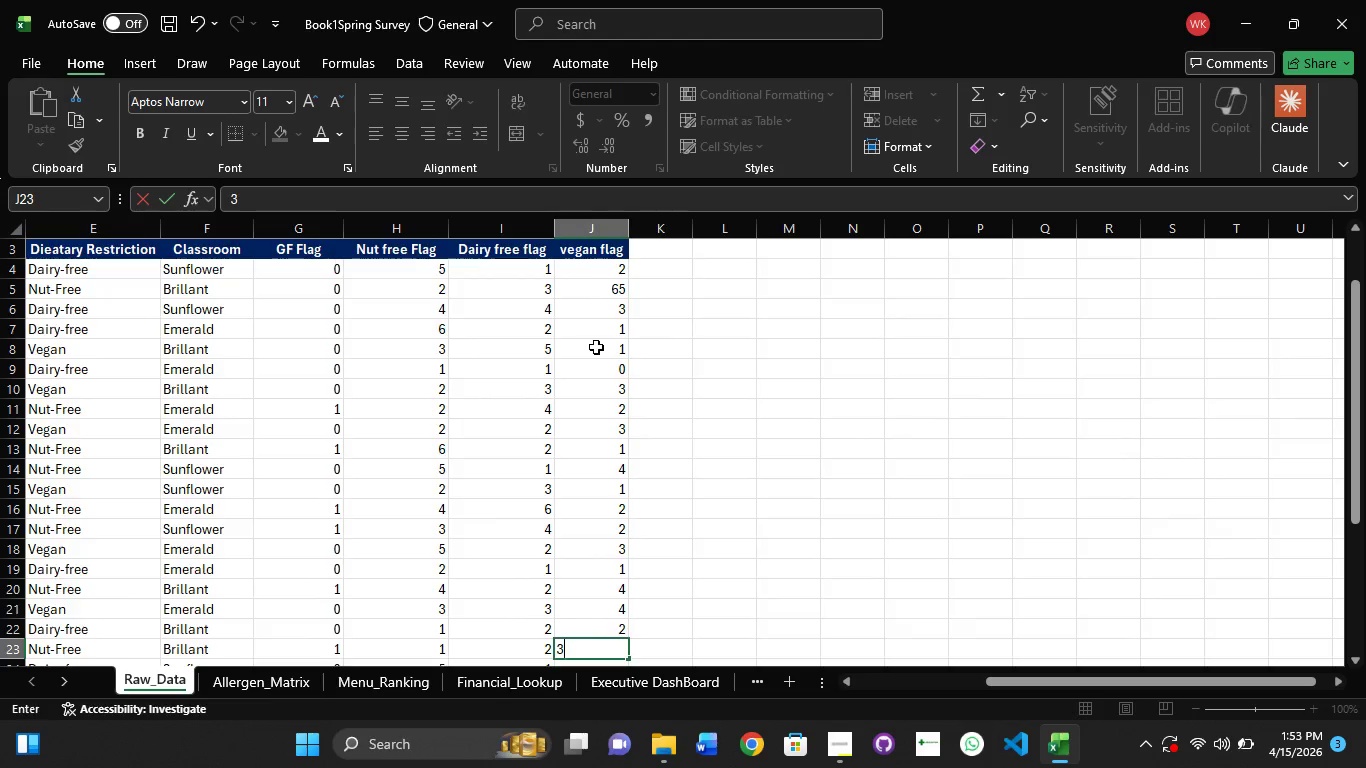 
key(NumpadEnter)
 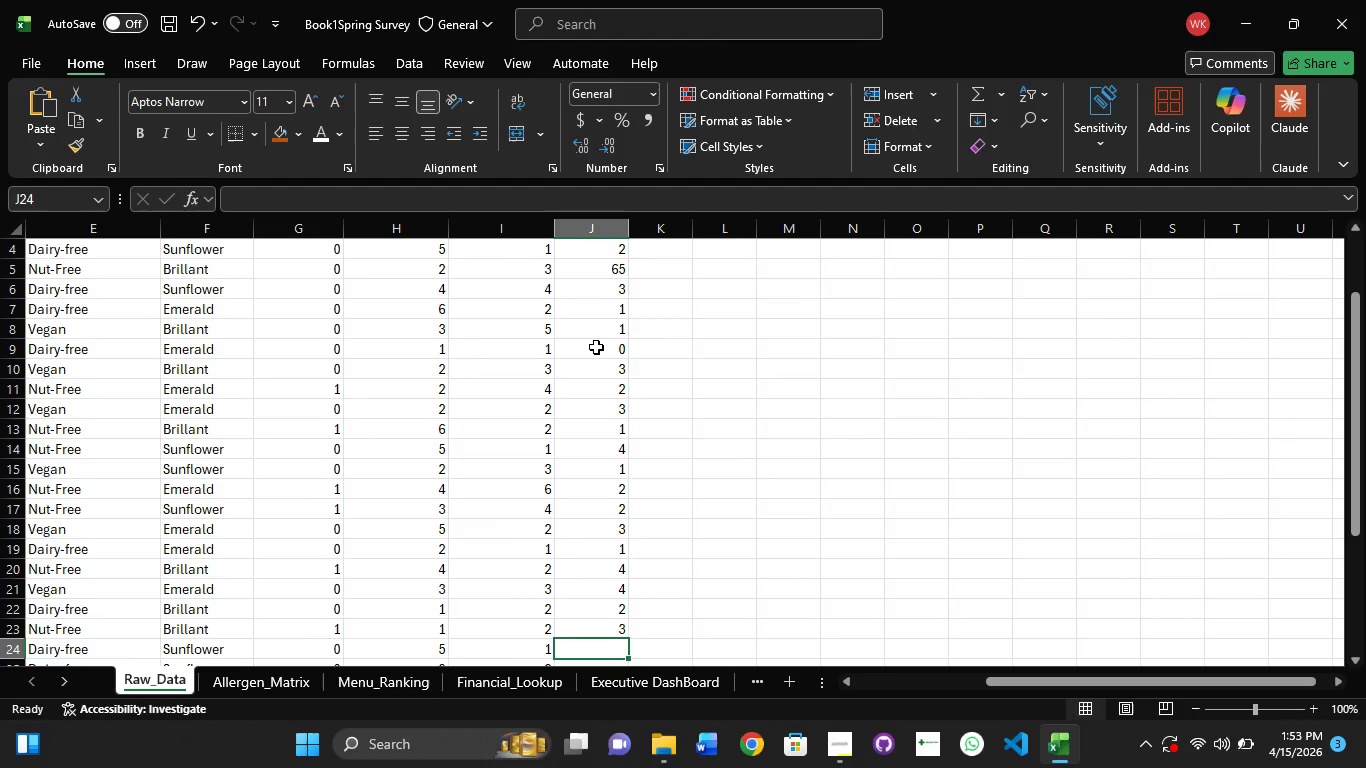 
key(Numpad2)
 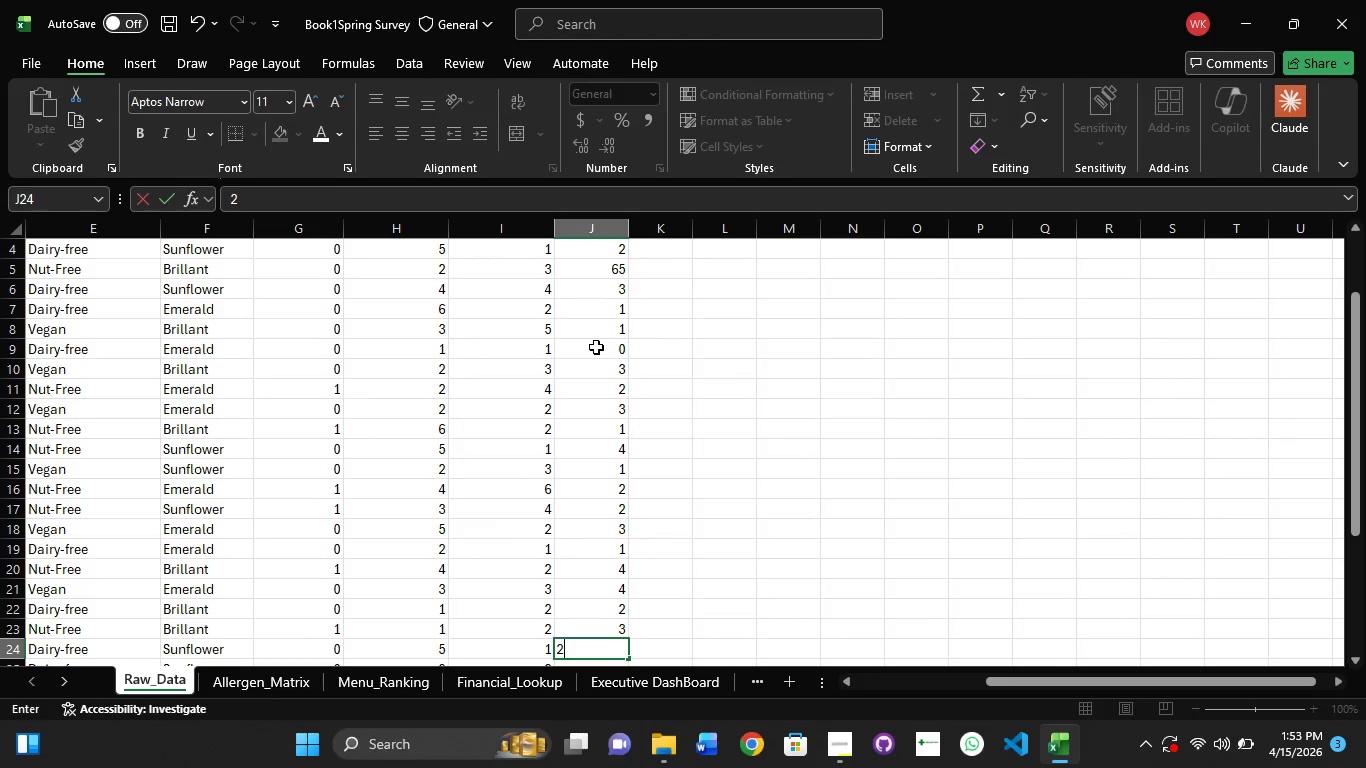 
key(NumpadEnter)
 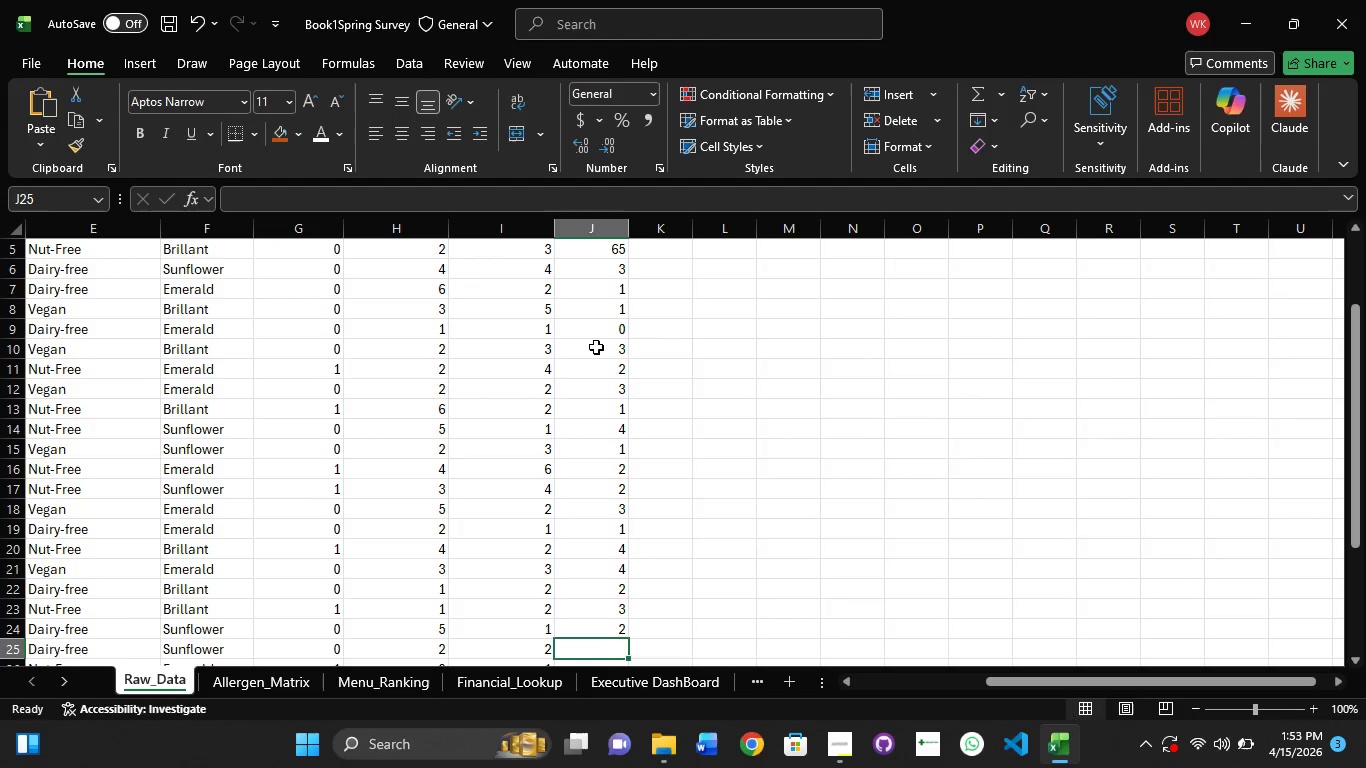 
key(Numpad2)
 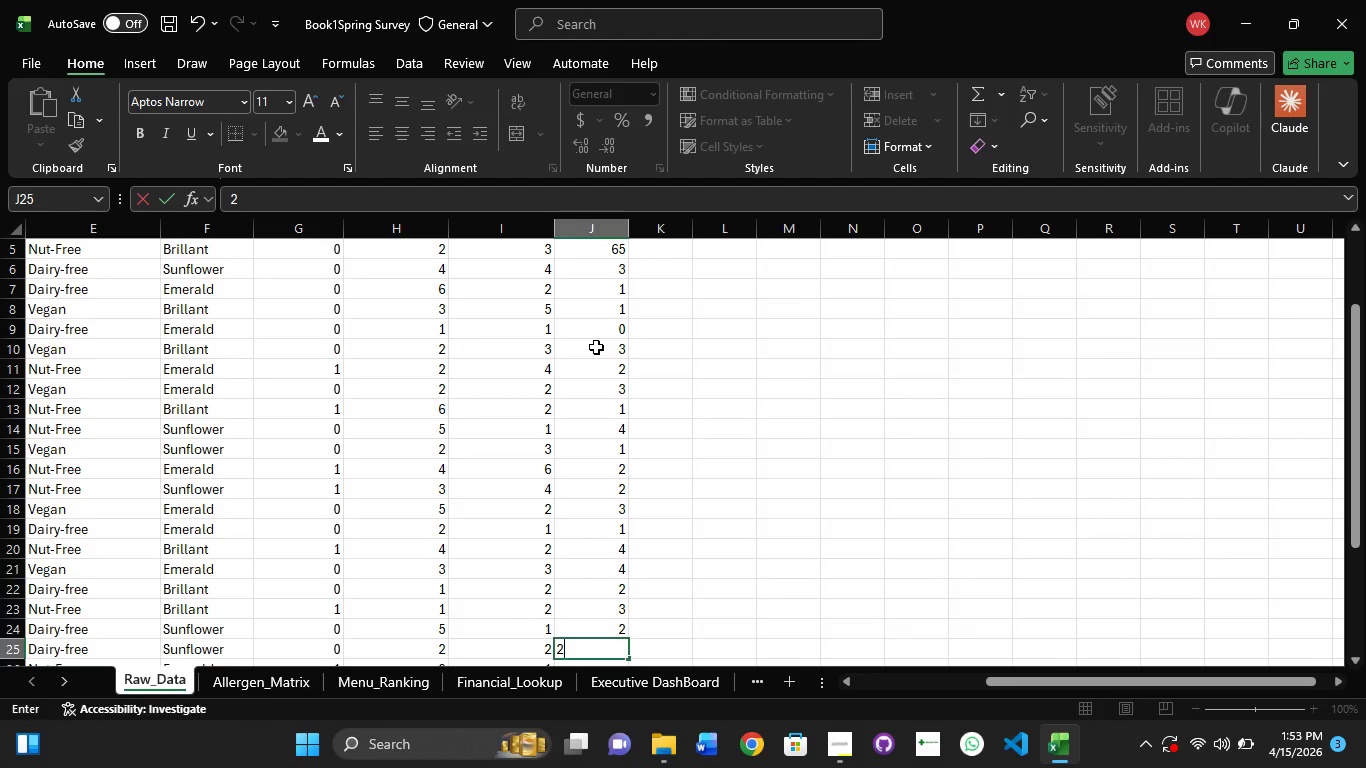 
key(NumpadEnter)
 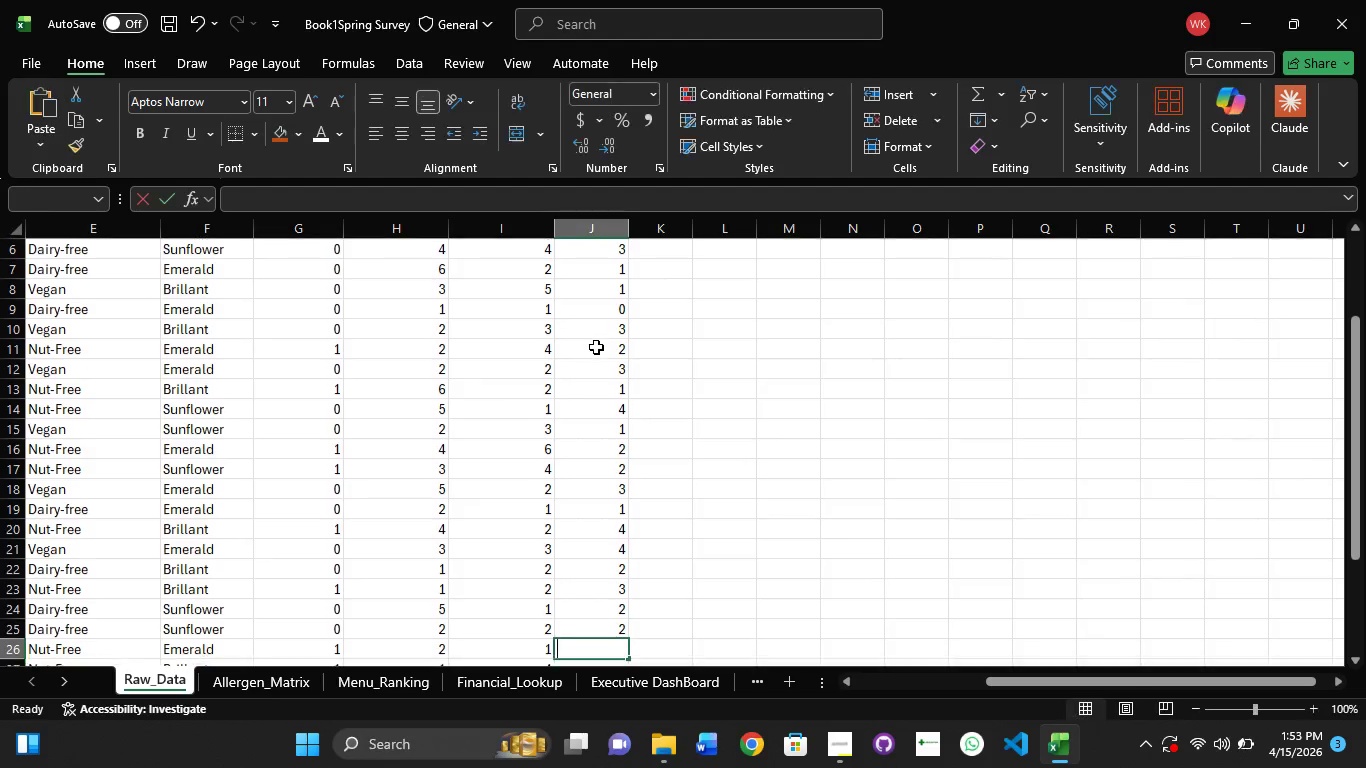 
key(Numpad1)
 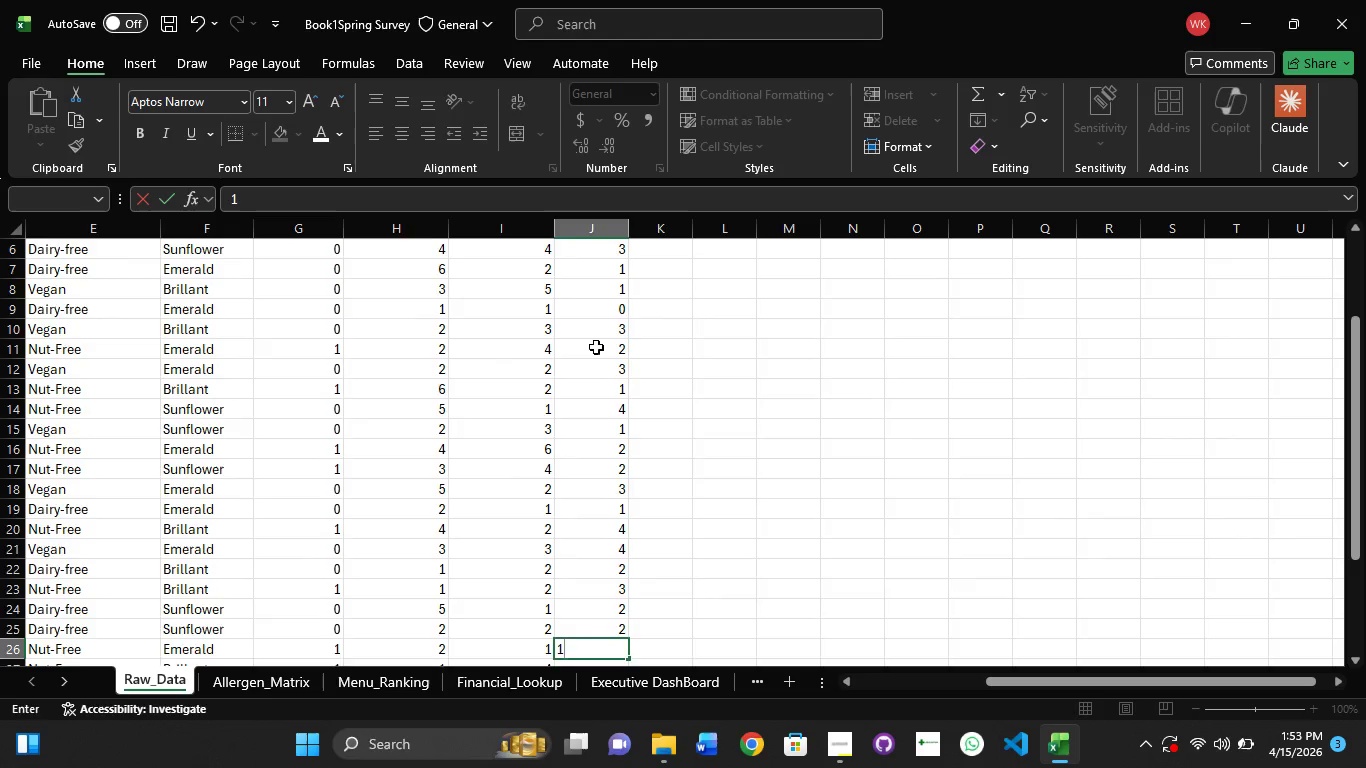 
key(NumpadEnter)
 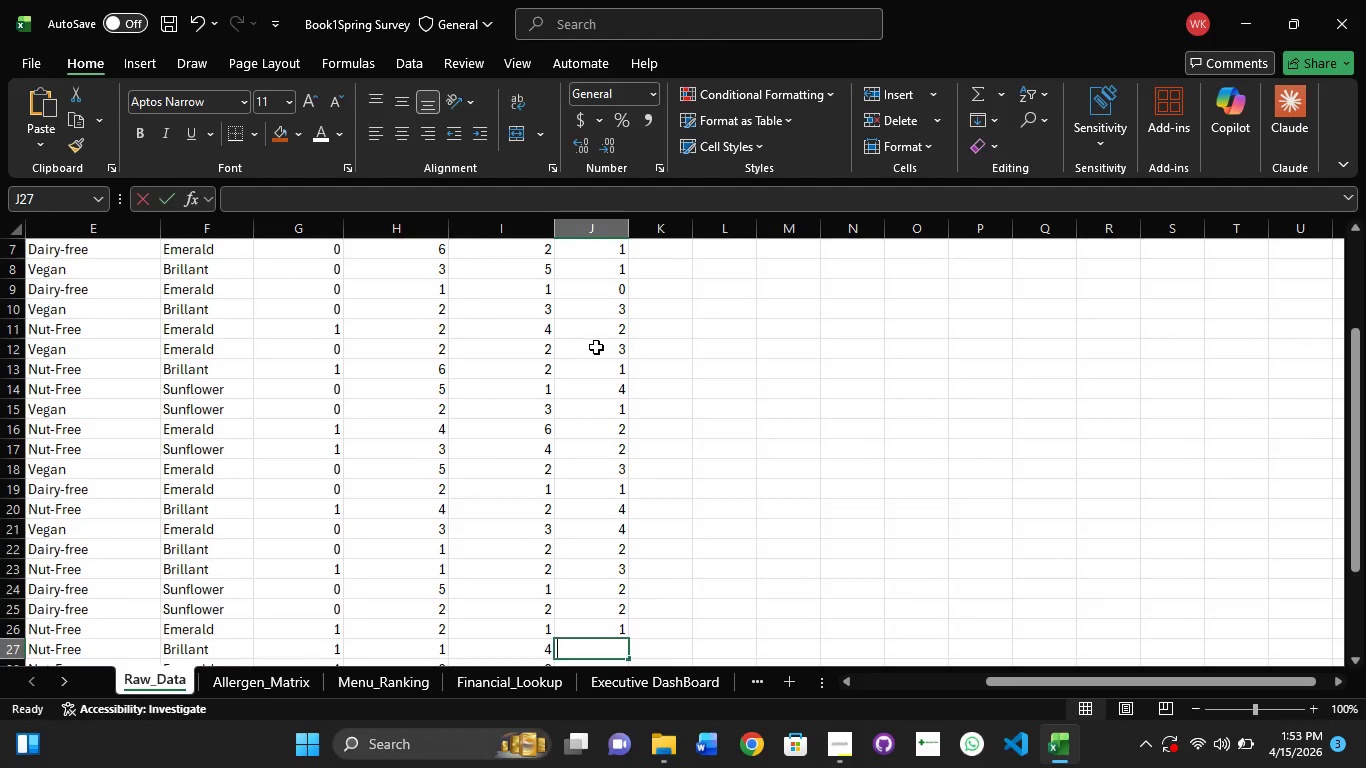 
key(Numpad2)
 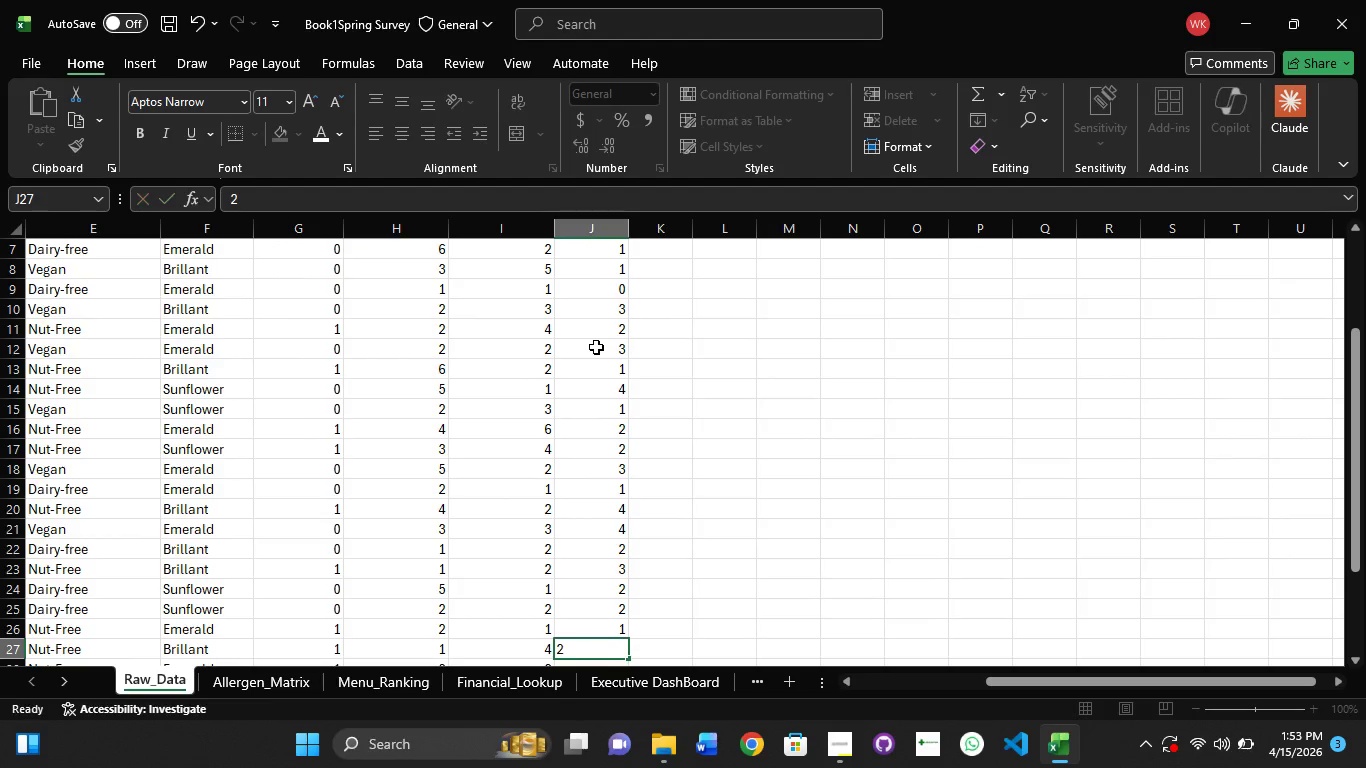 
key(NumpadEnter)
 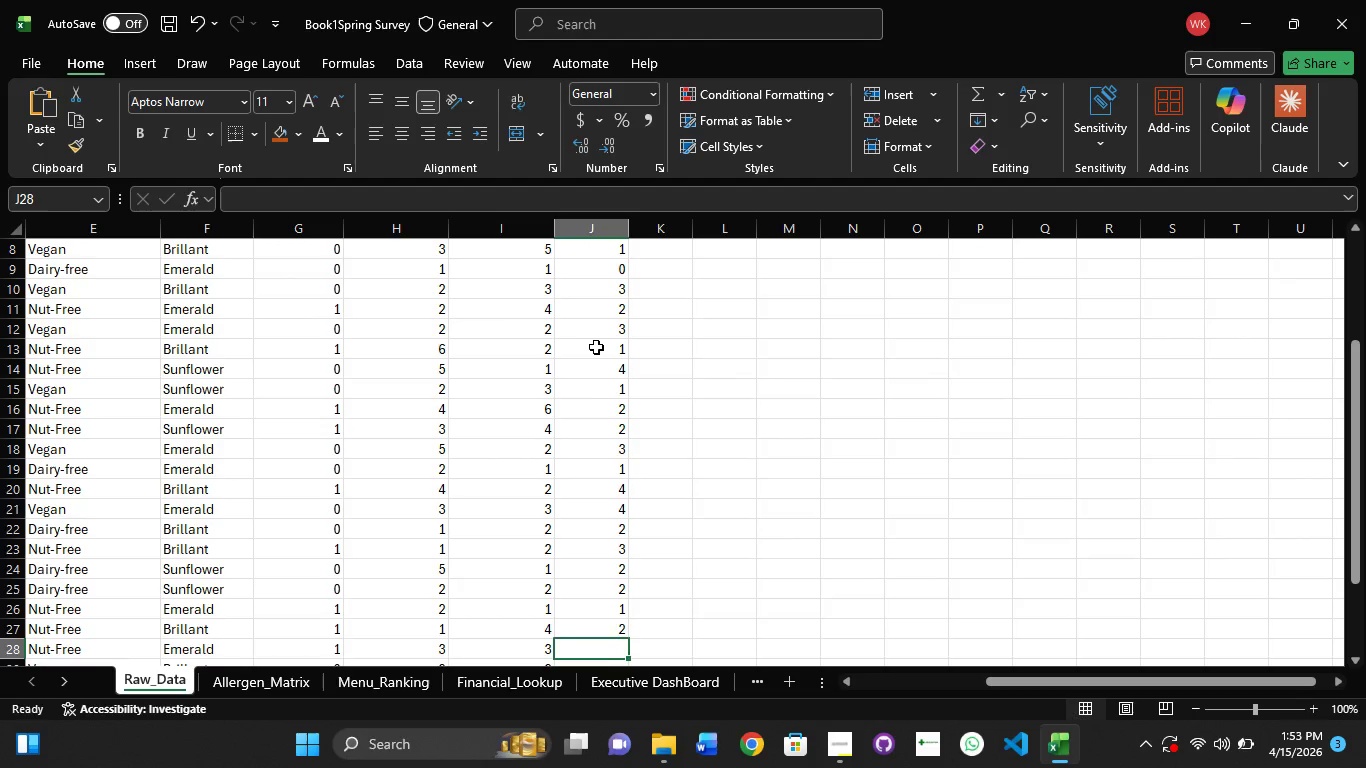 
key(Numpad2)
 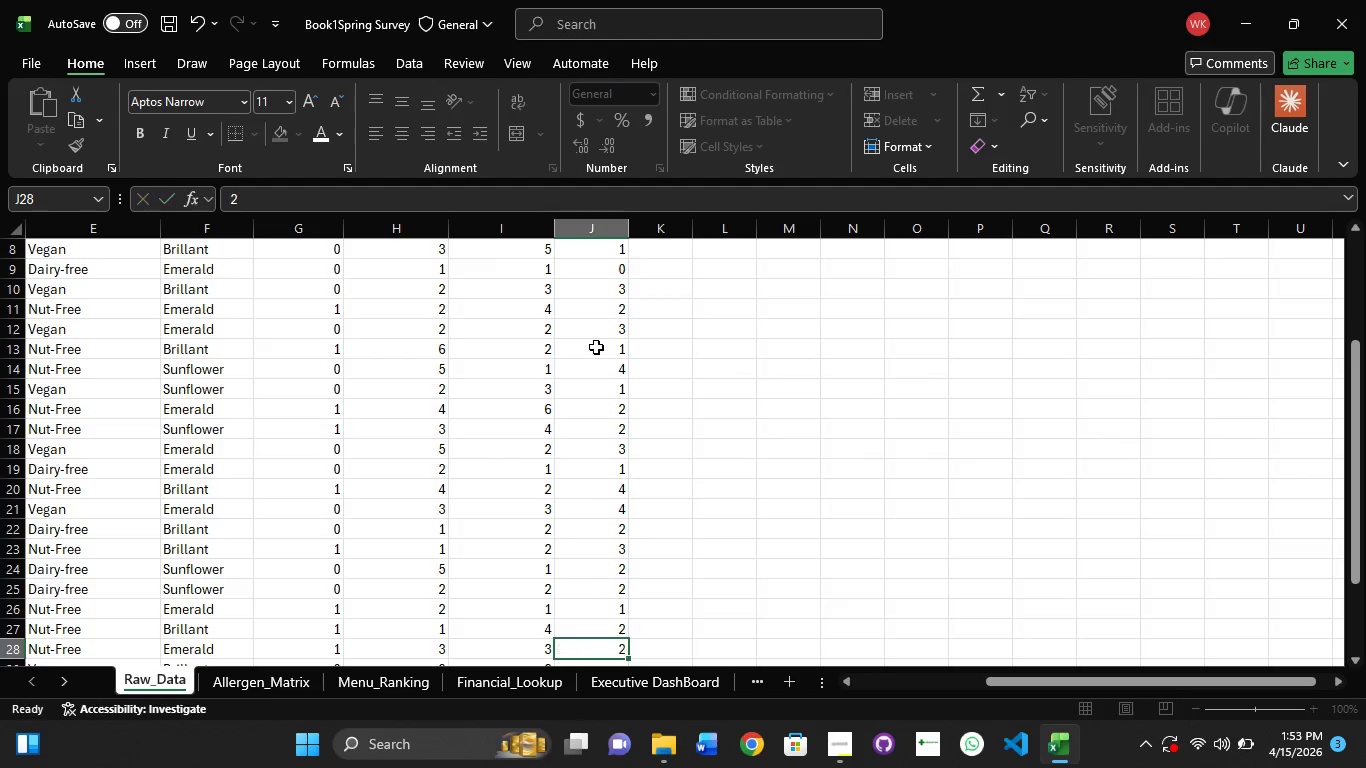 
key(NumpadEnter)
 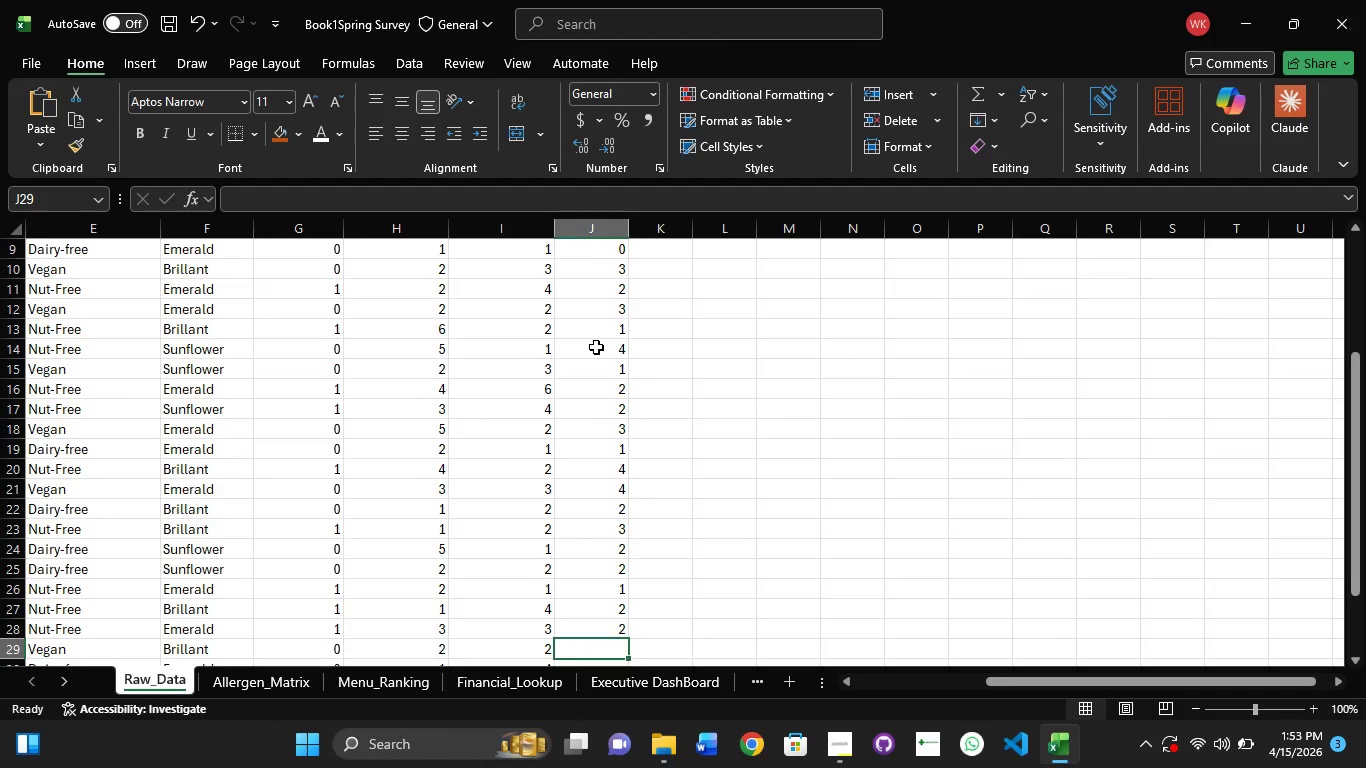 
key(NumpadEnter)
 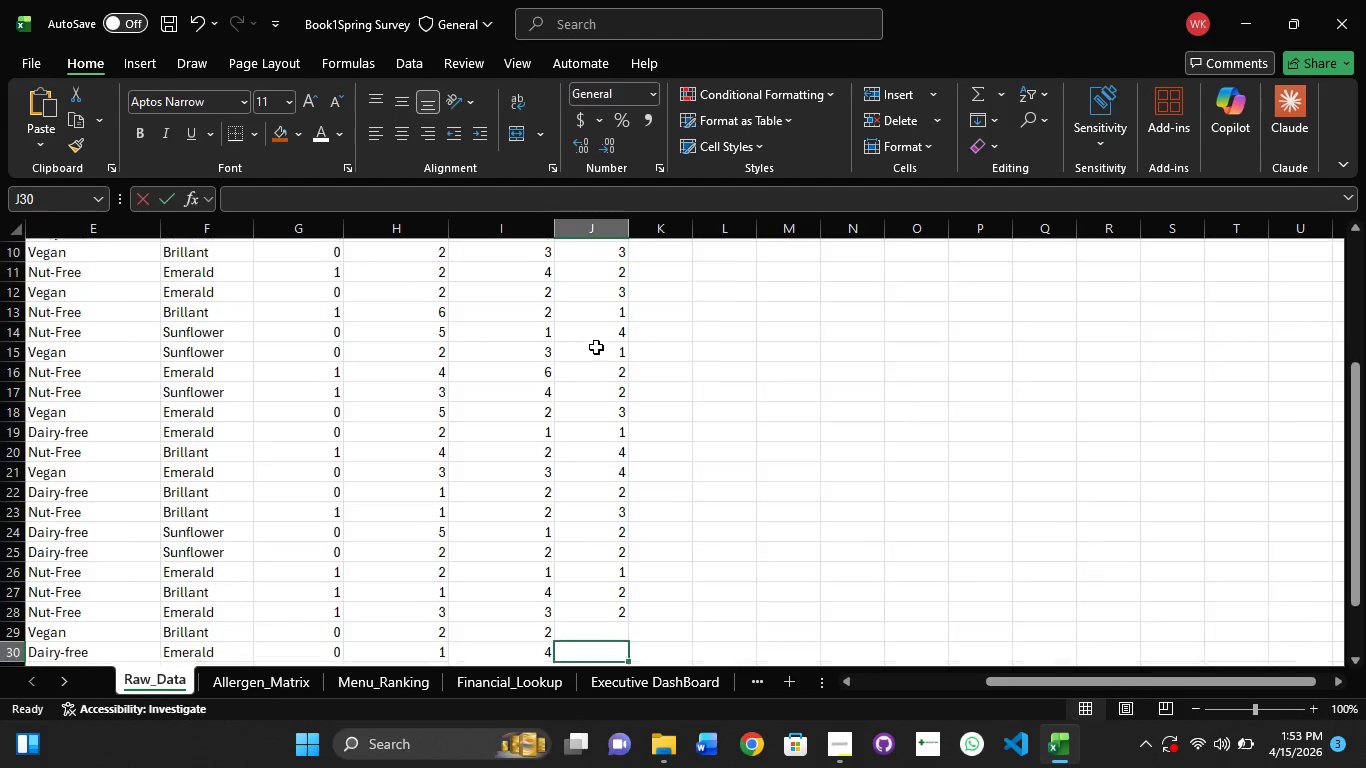 
key(Numpad1)
 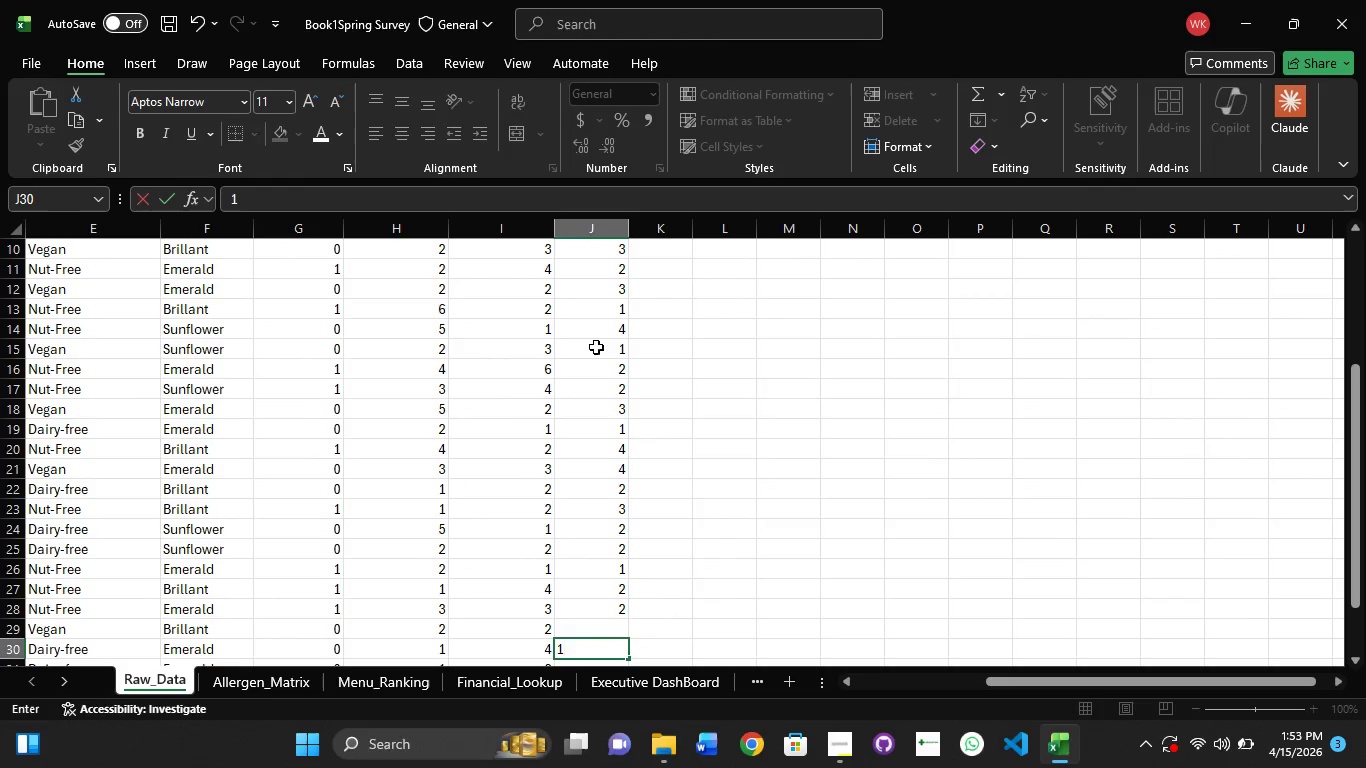 
key(Numpad2)
 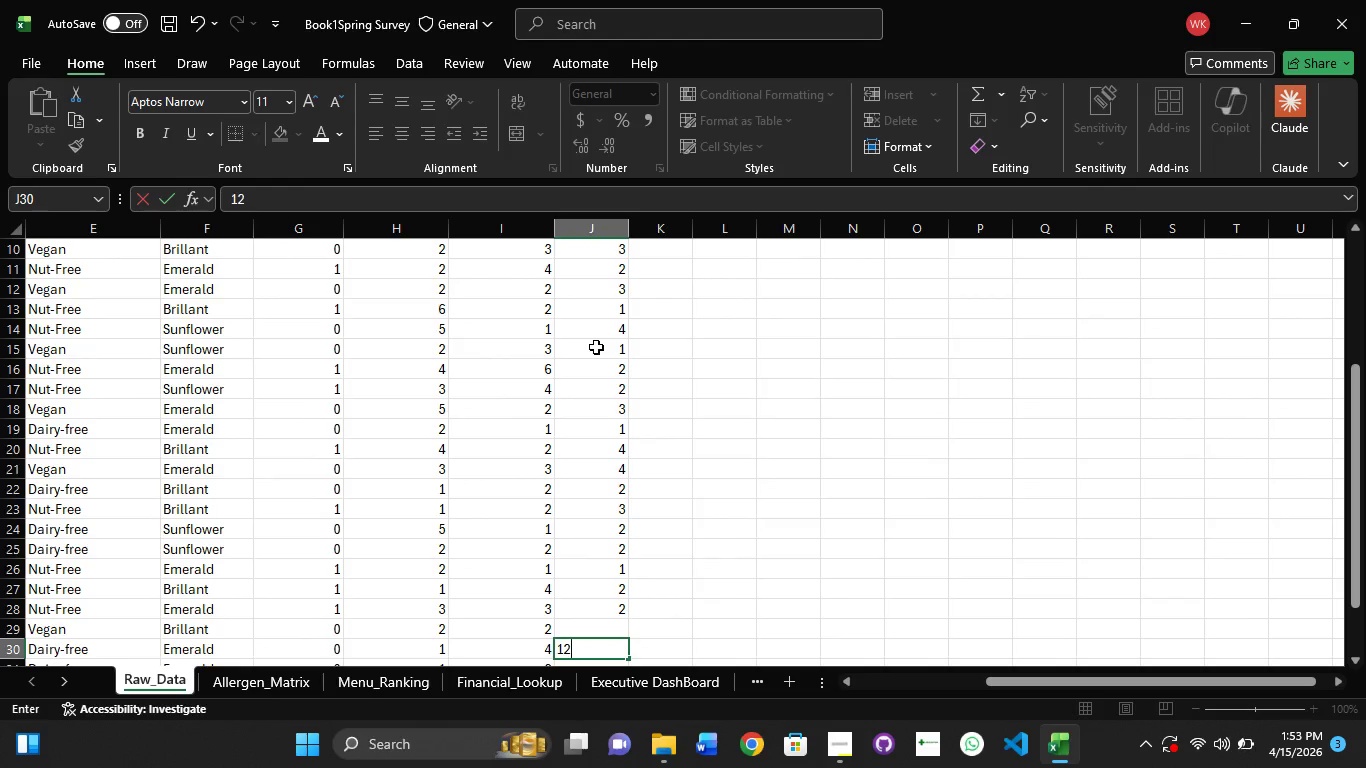 
key(NumpadEnter)
 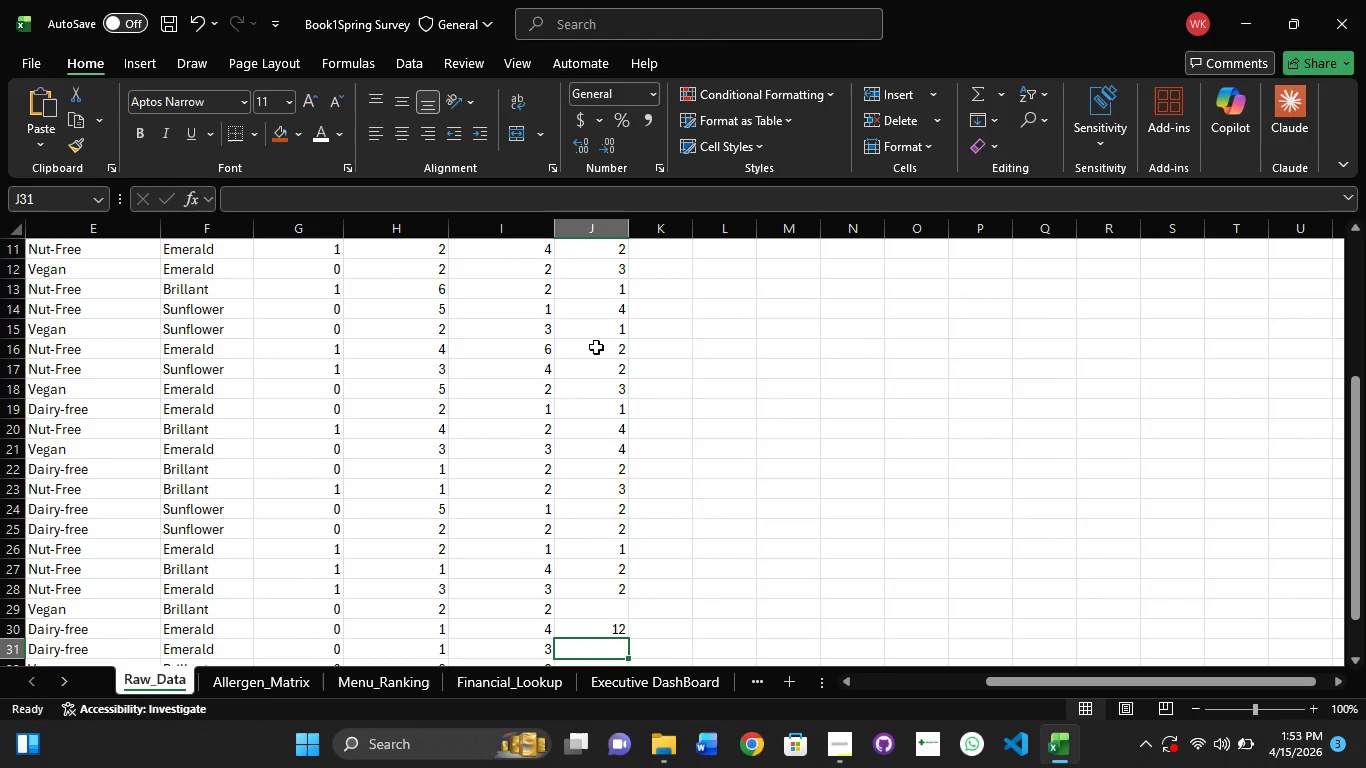 
key(Control+Z)
 